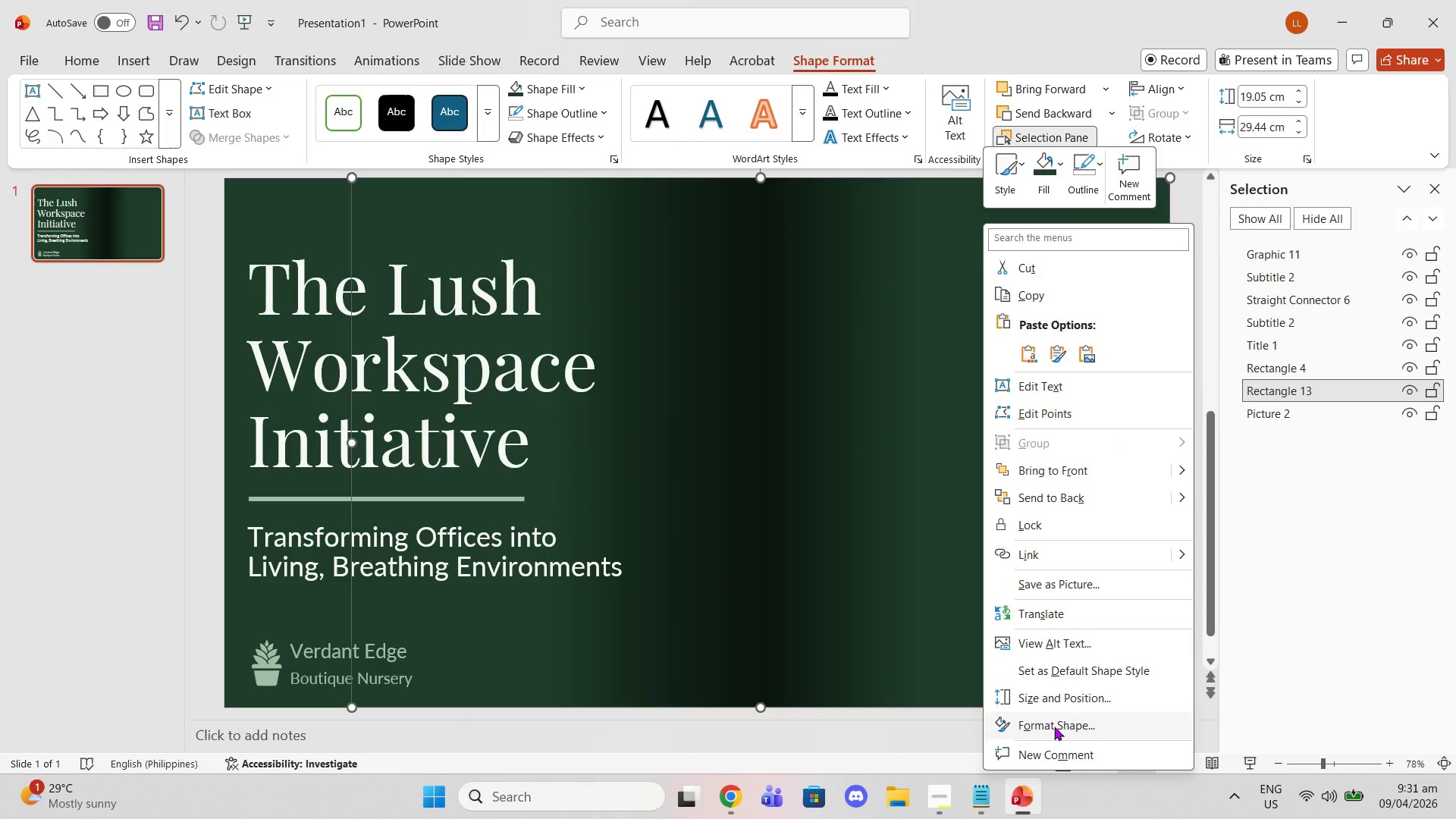 
left_click([1054, 698])
 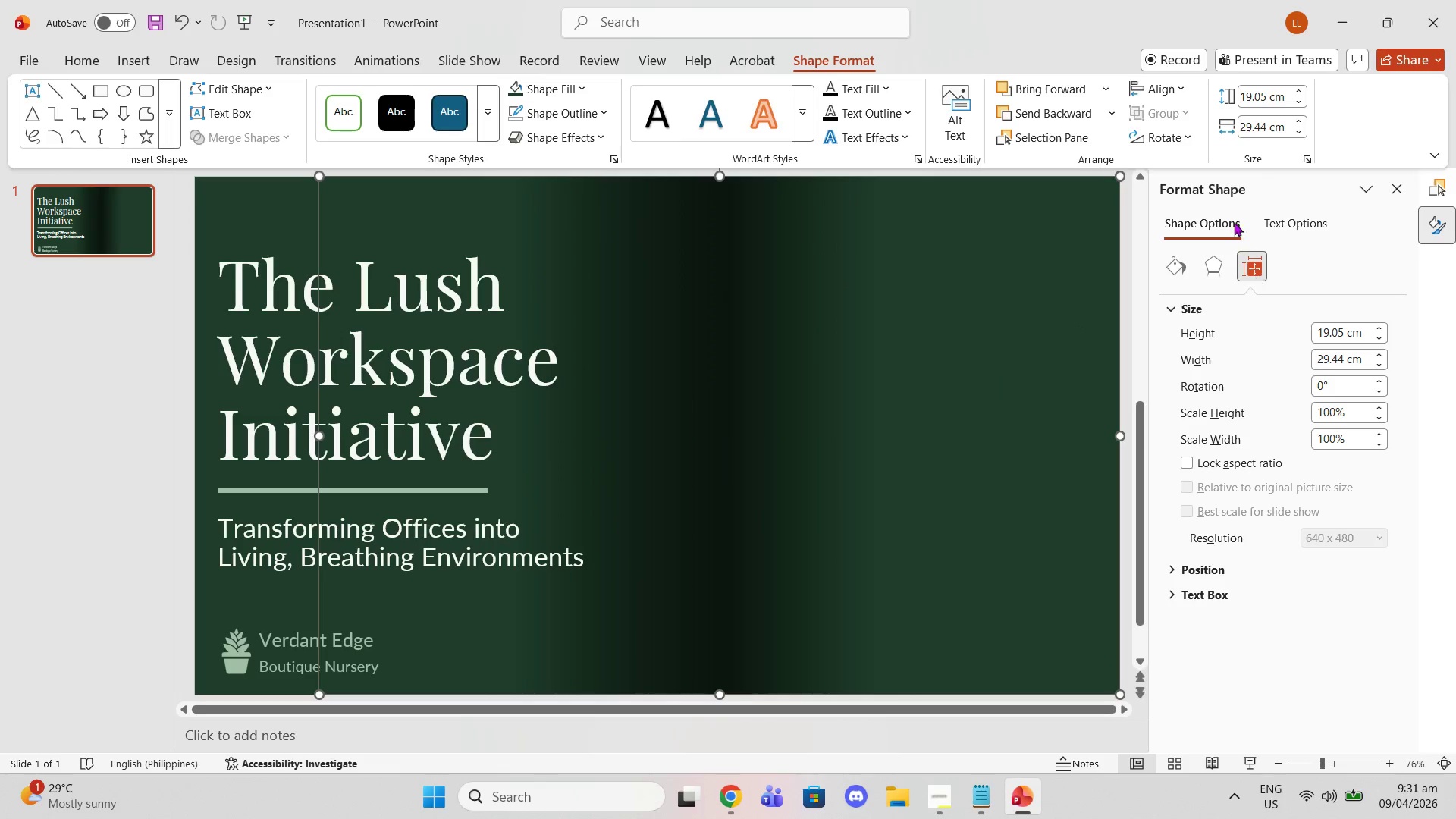 
left_click([1180, 254])
 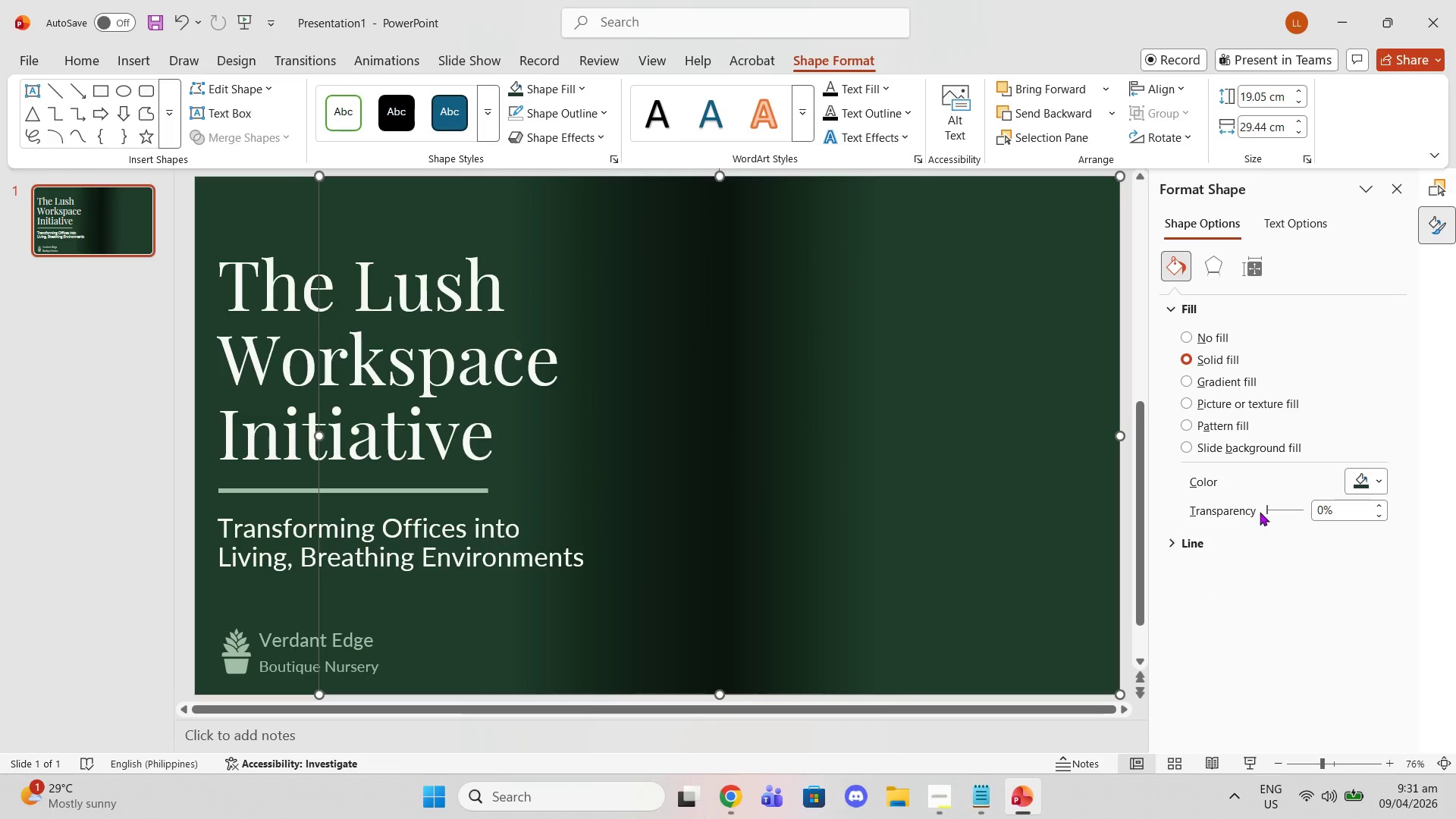 
left_click_drag(start_coordinate=[1263, 511], to_coordinate=[1365, 507])
 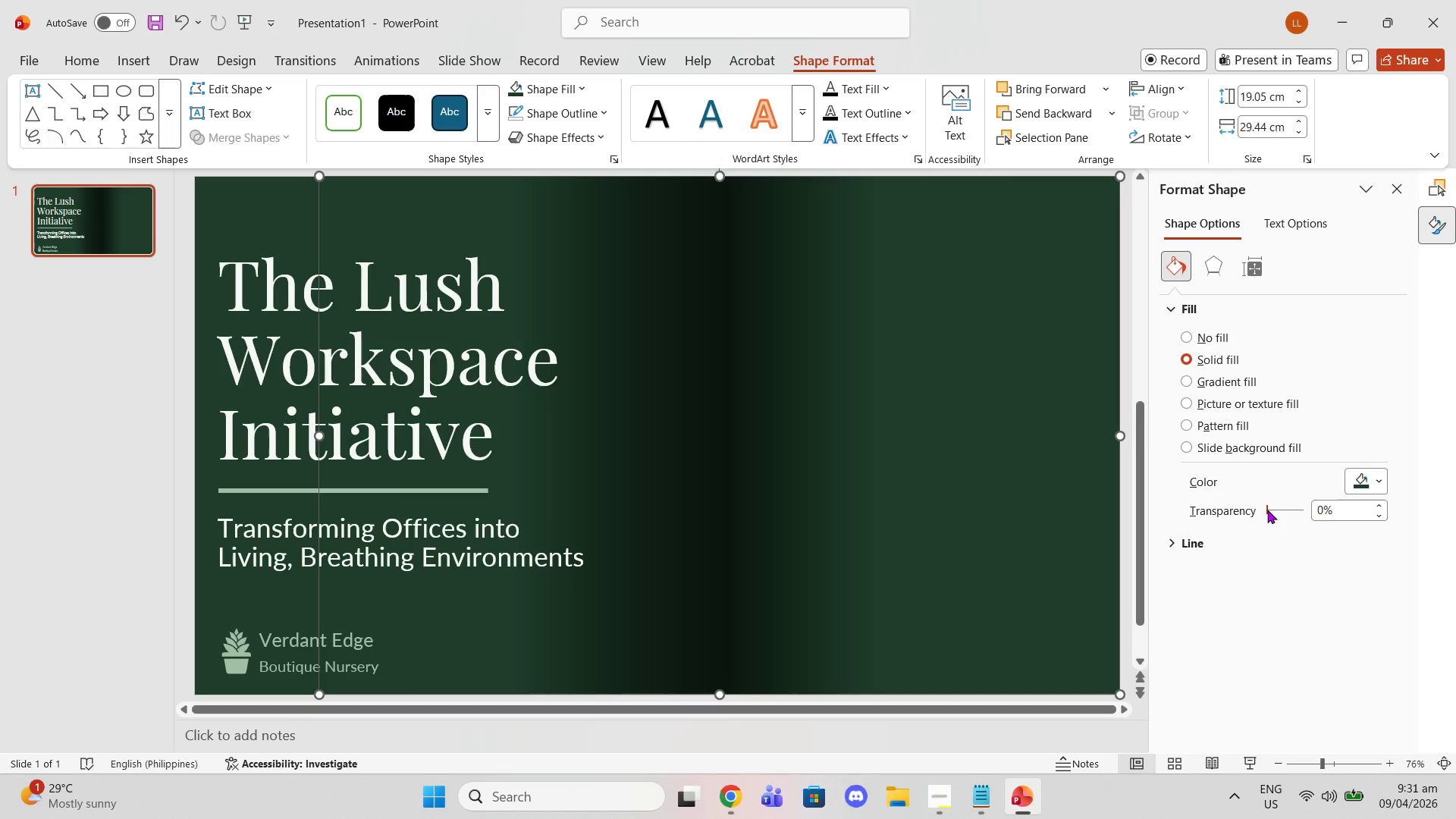 
left_click_drag(start_coordinate=[1267, 510], to_coordinate=[1299, 510])
 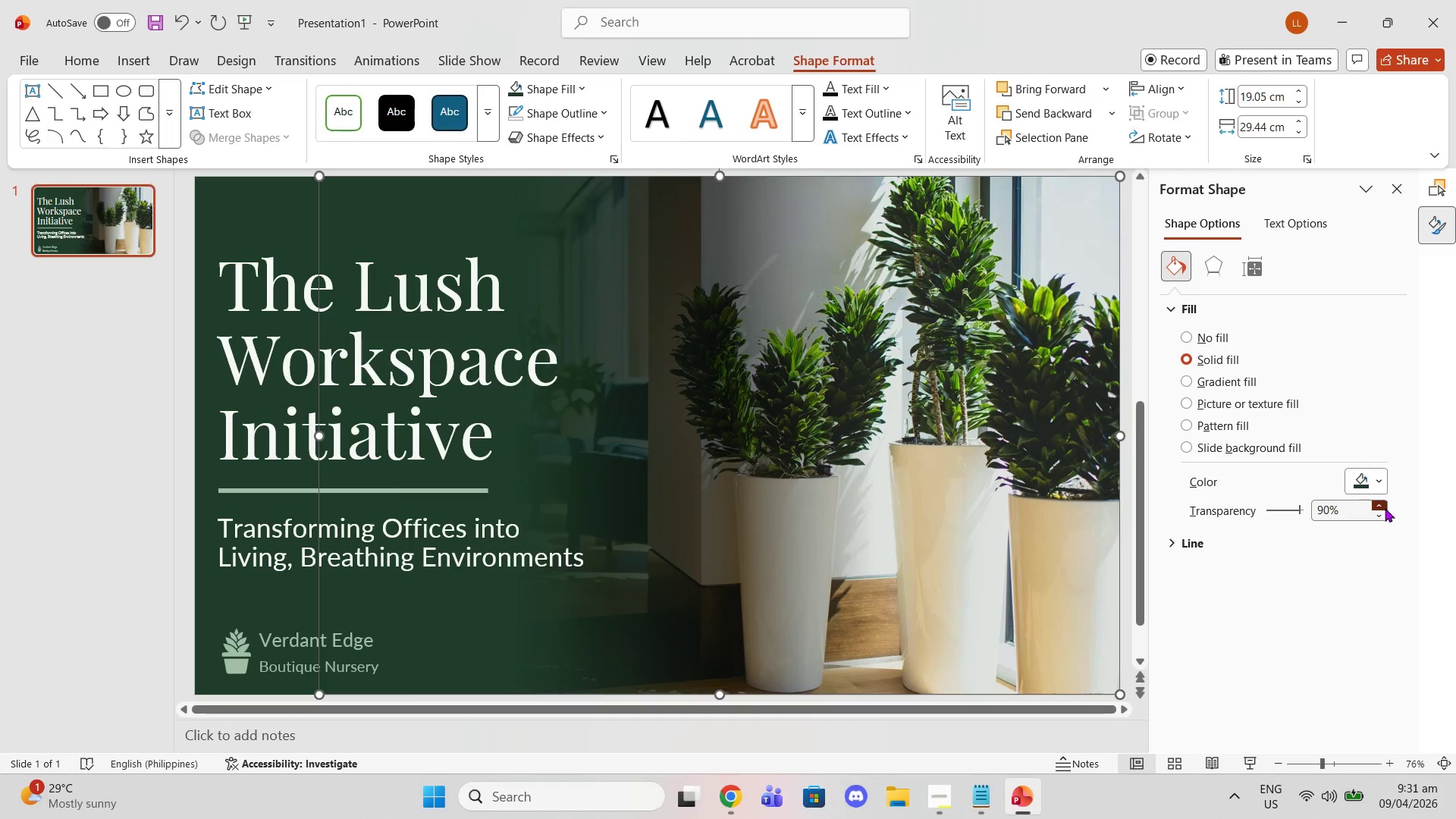 
double_click([1385, 509])
 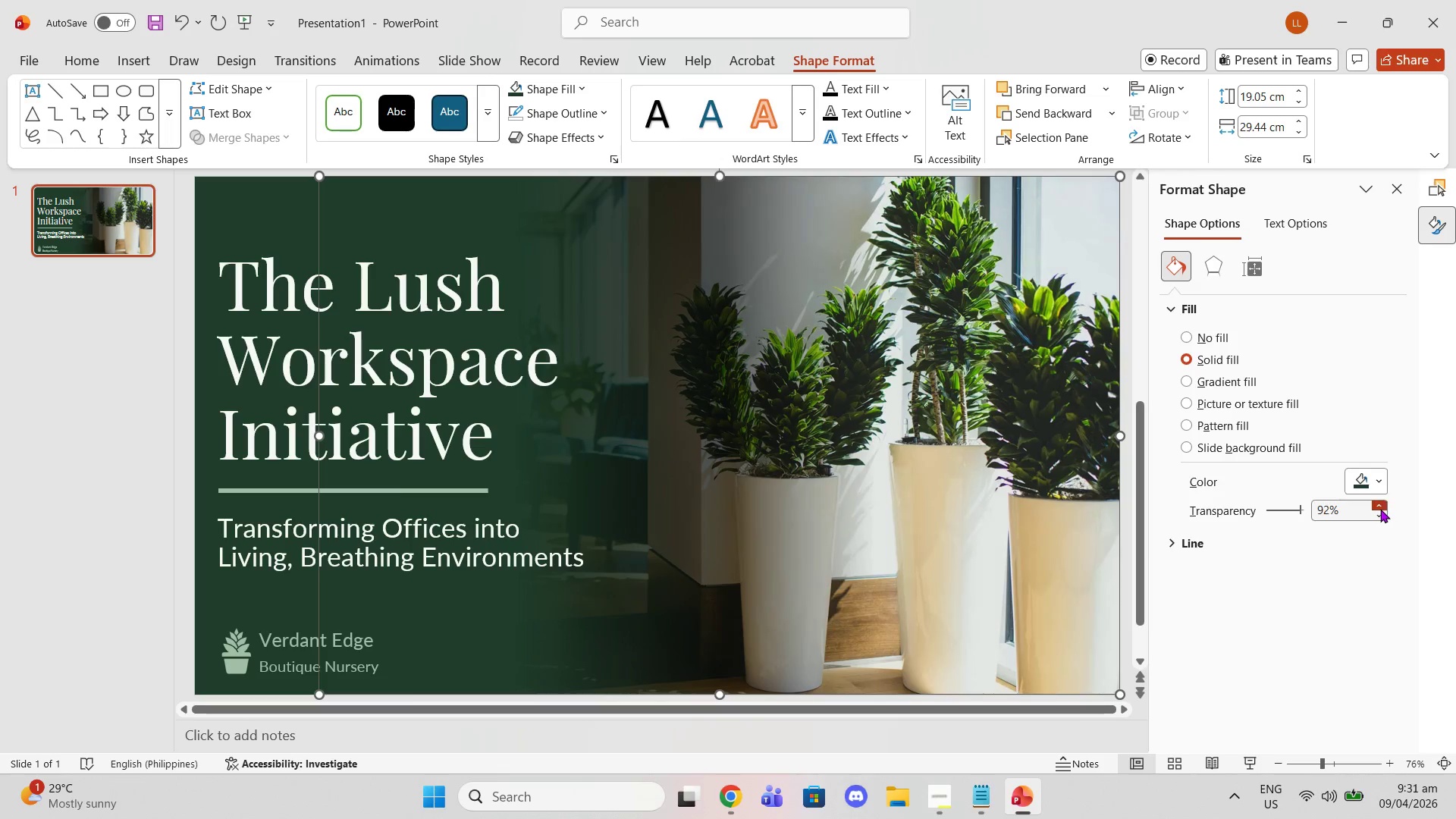 
triple_click([1380, 509])
 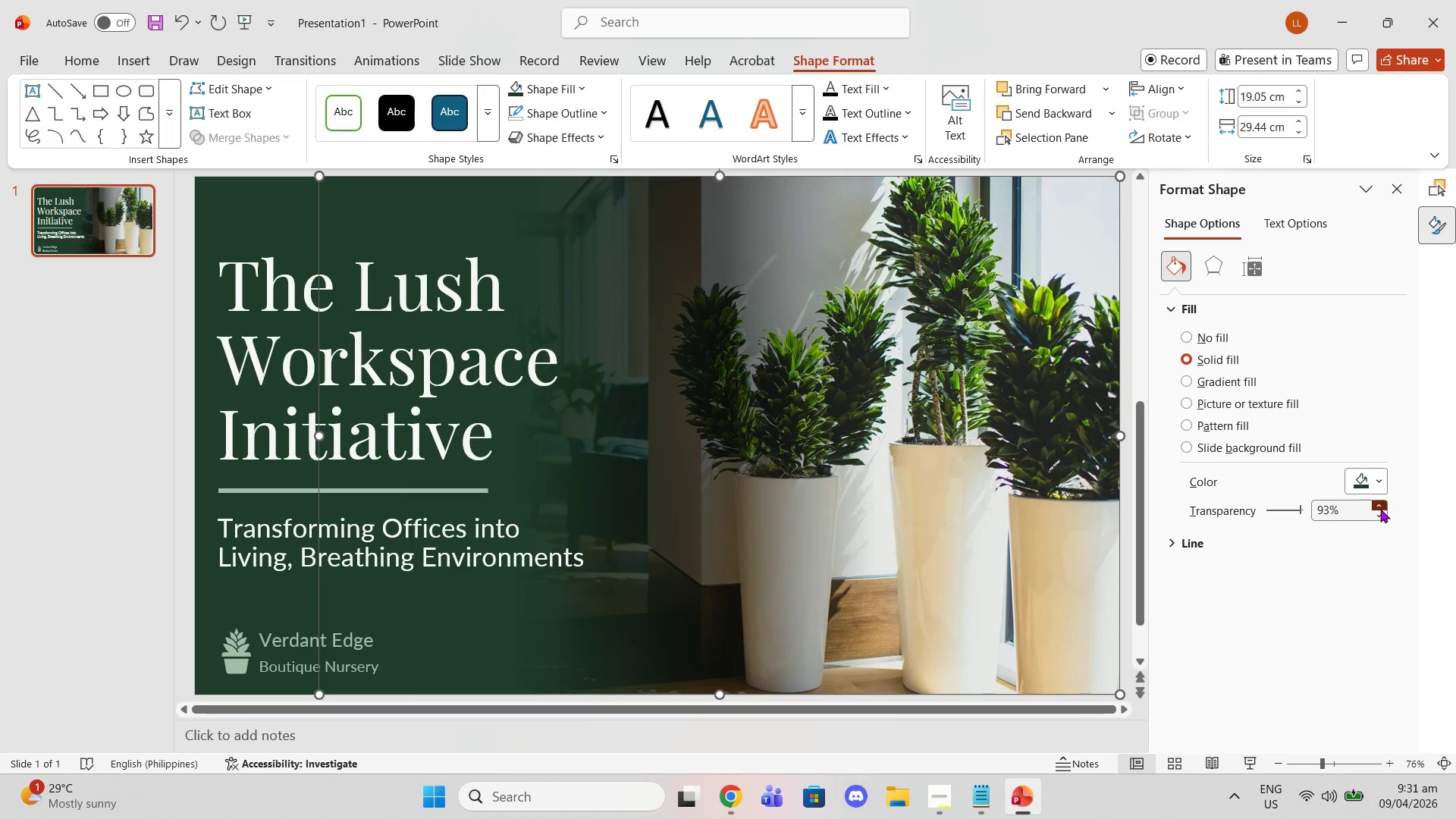 
triple_click([1380, 509])
 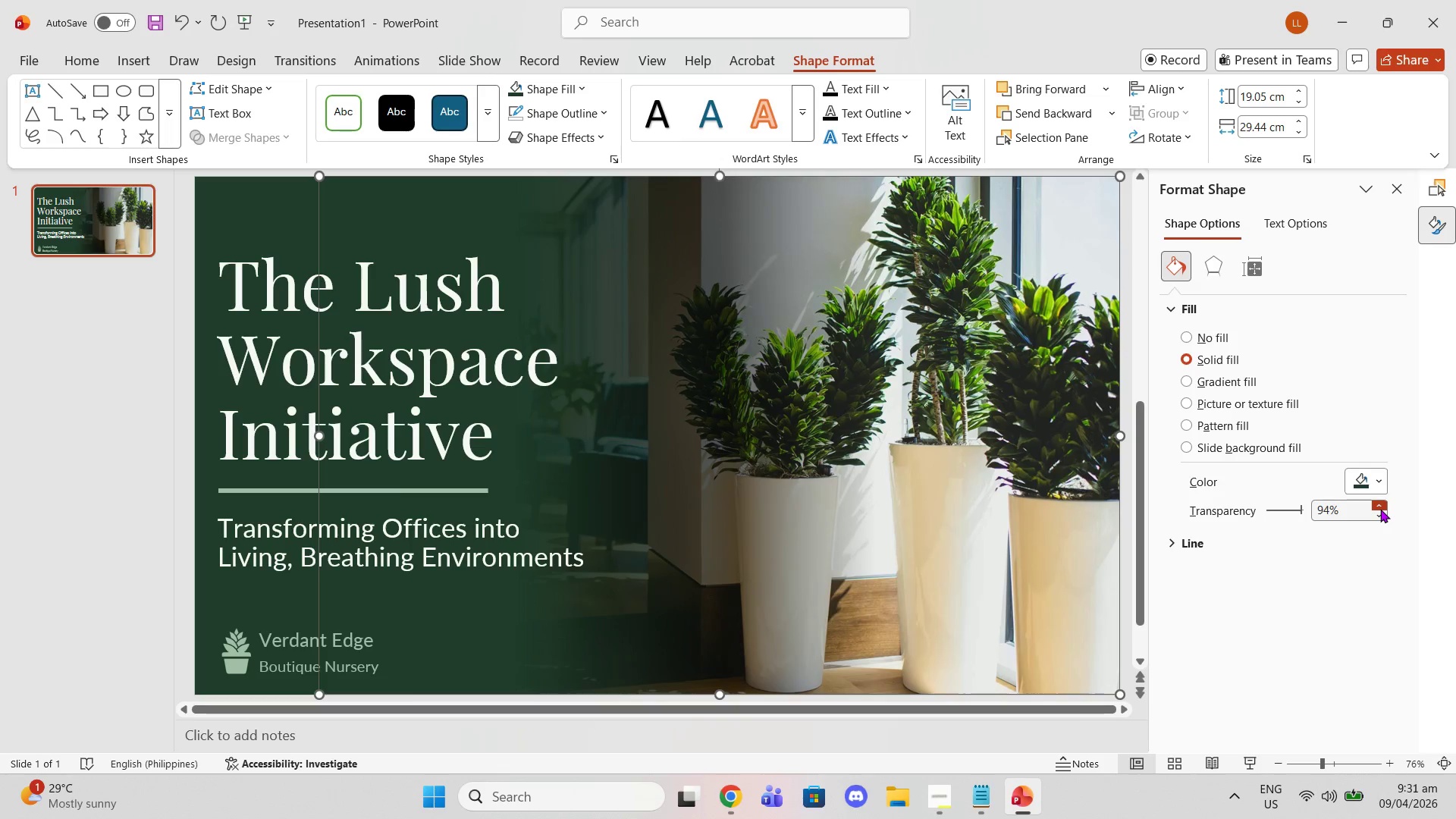 
triple_click([1380, 509])
 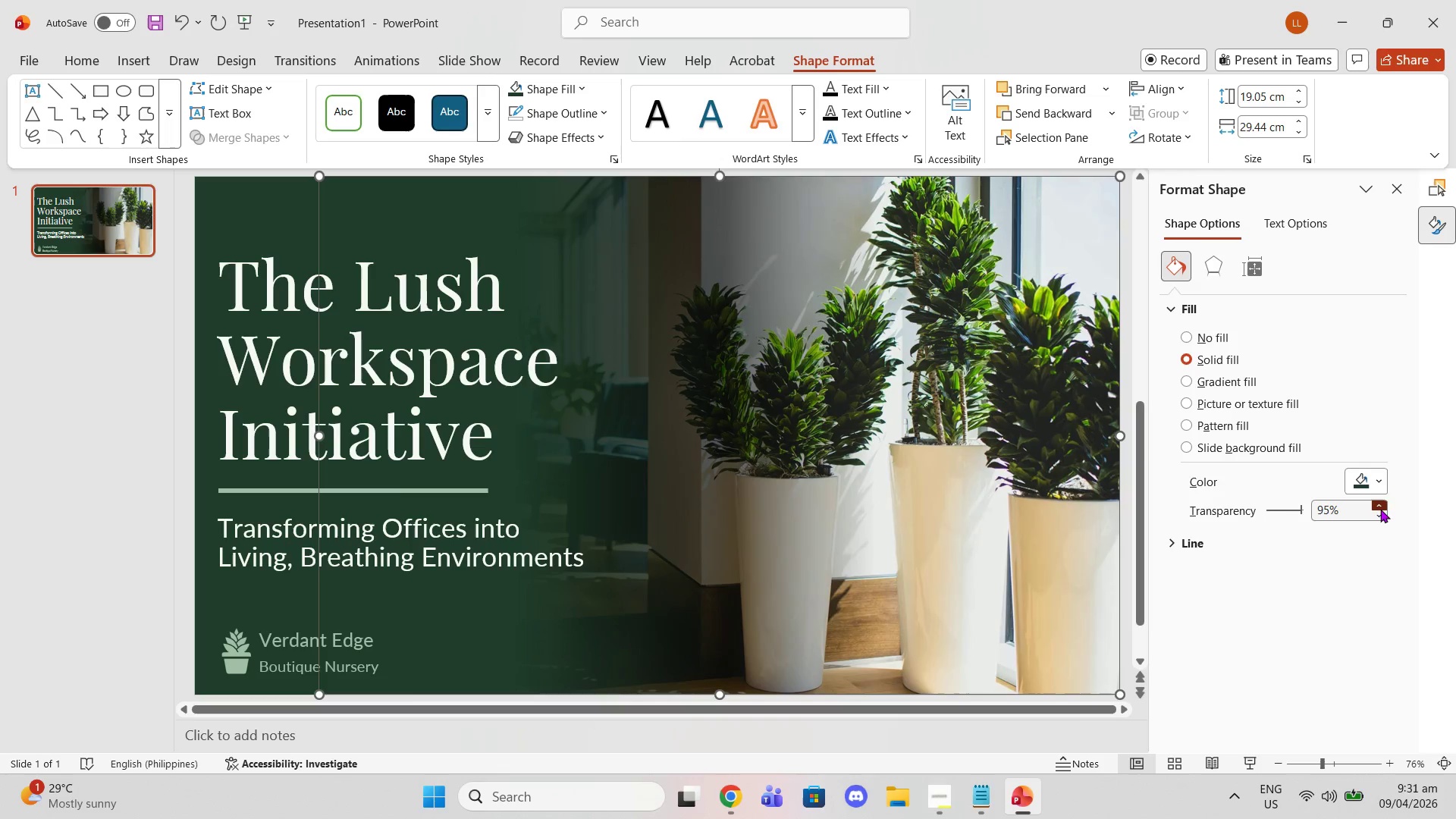 
triple_click([1380, 509])
 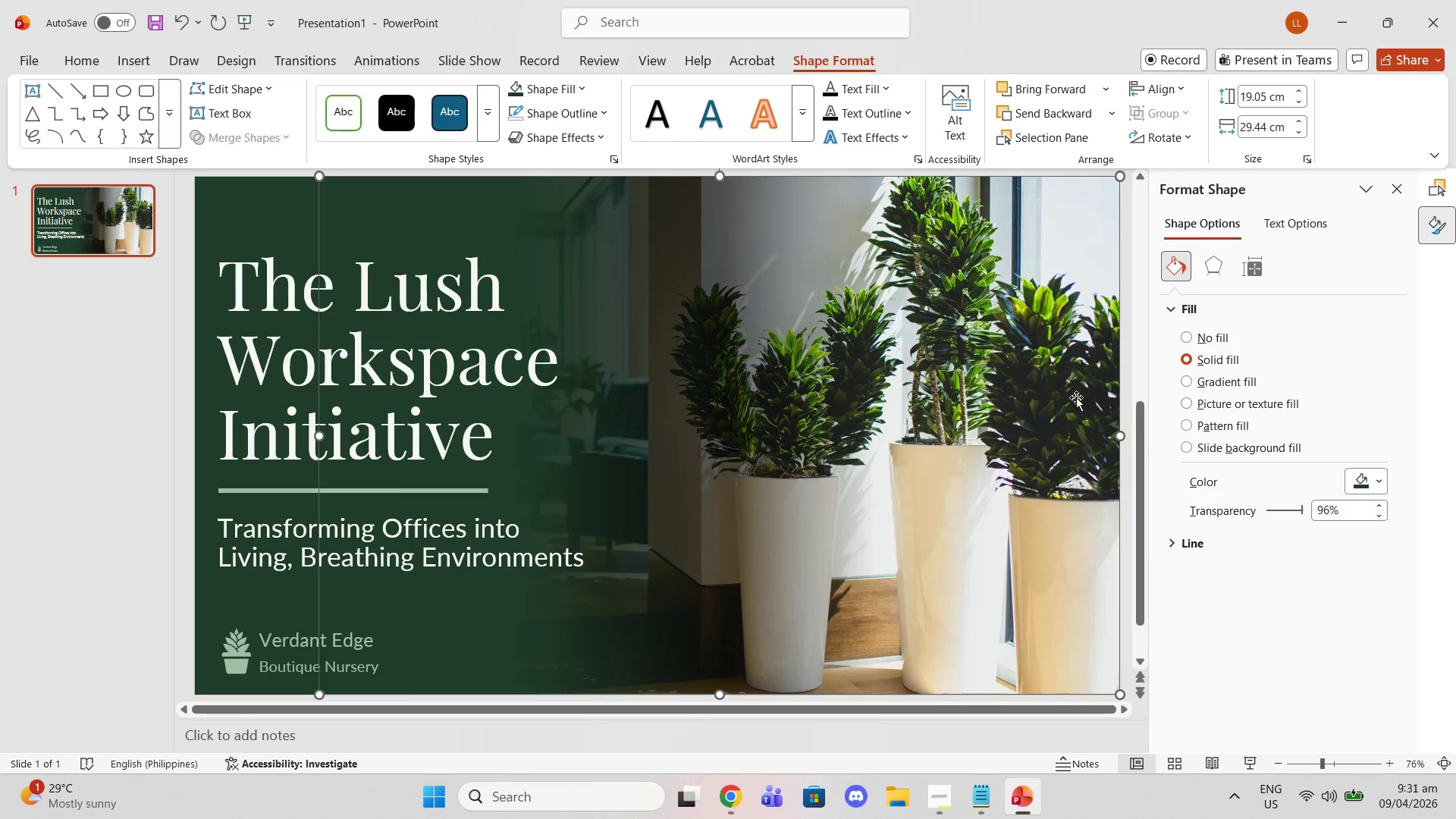 
left_click_drag(start_coordinate=[1120, 438], to_coordinate=[908, 440])
 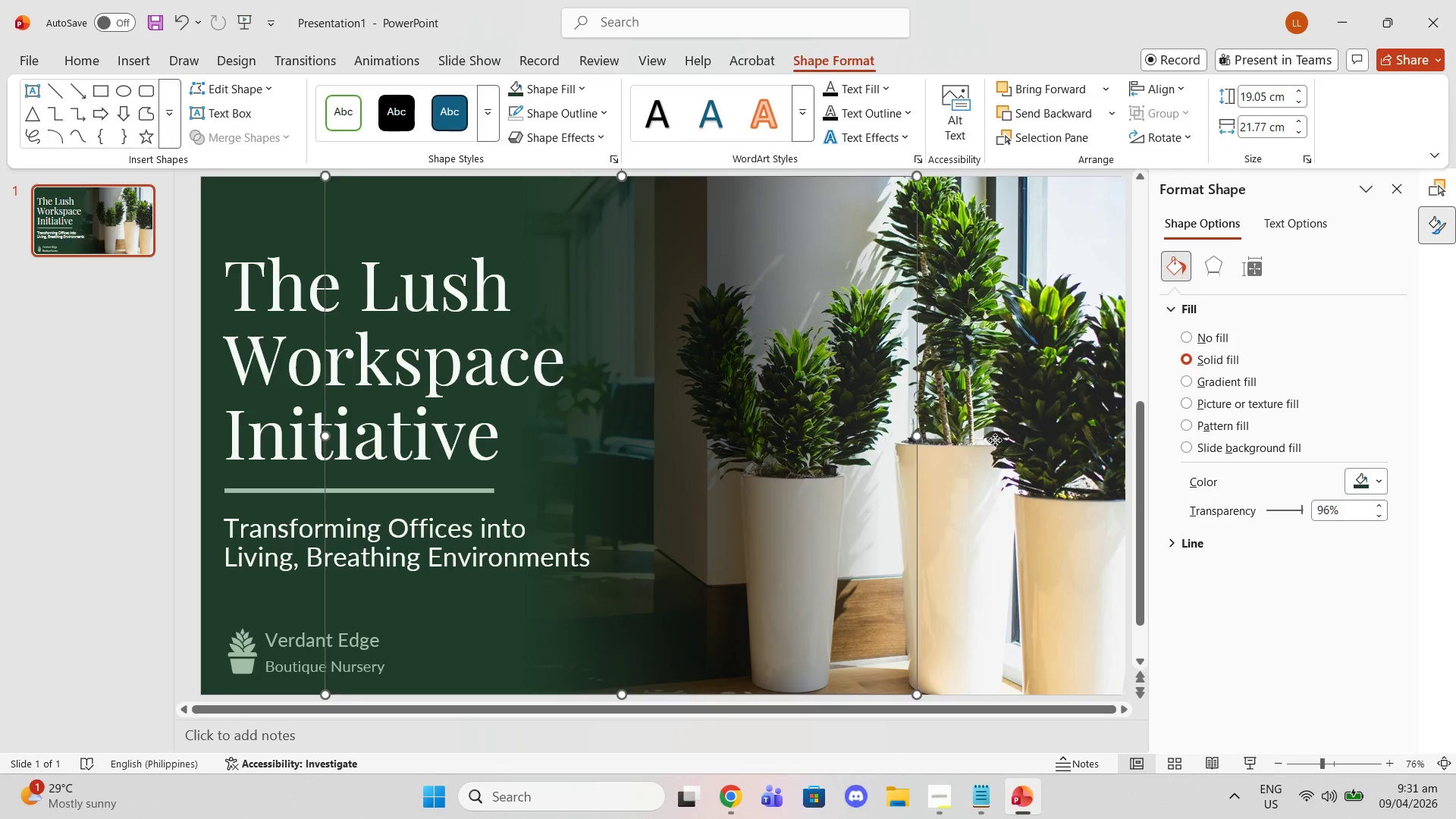 
left_click([995, 440])
 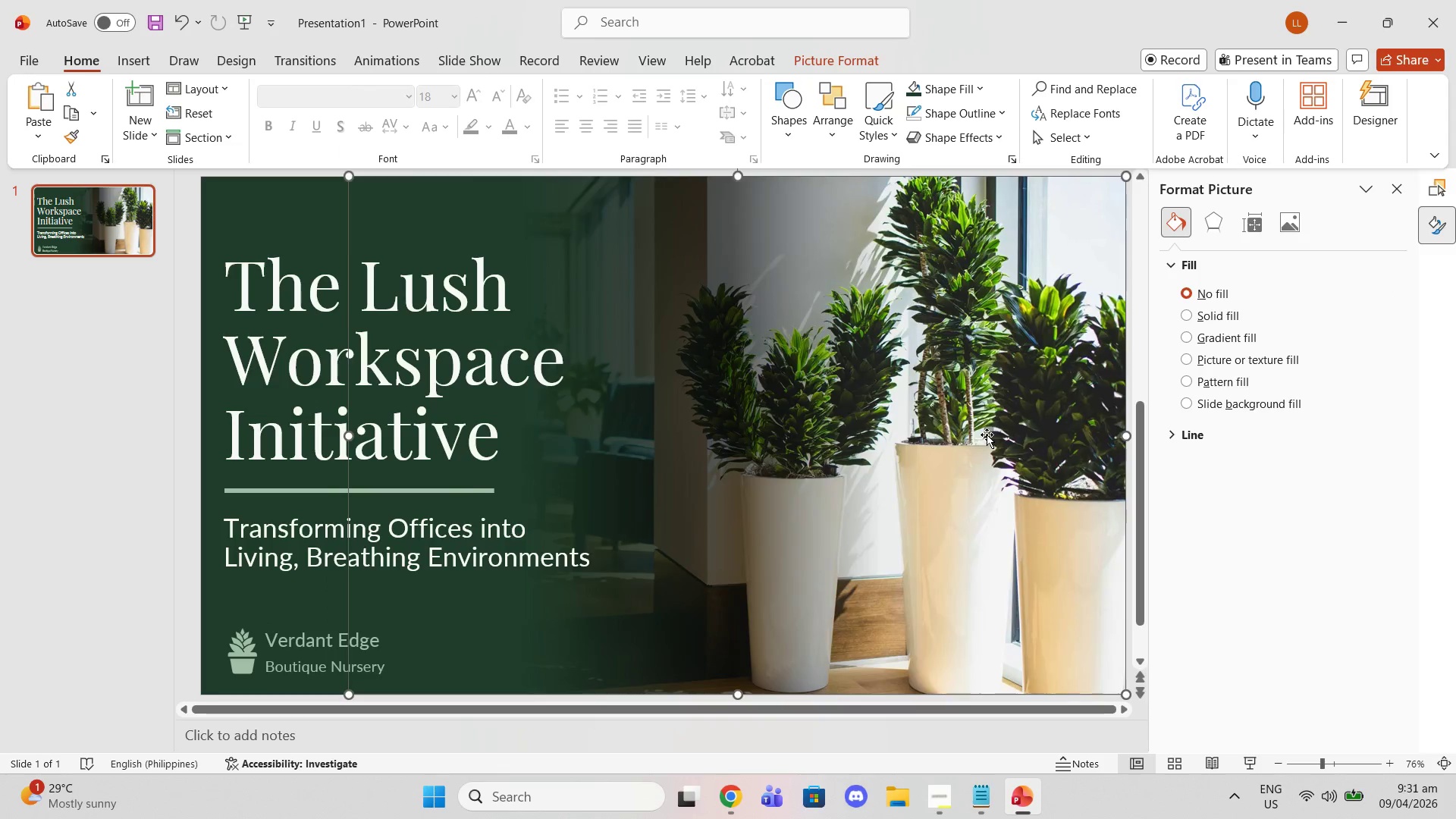 
key(Delete)
 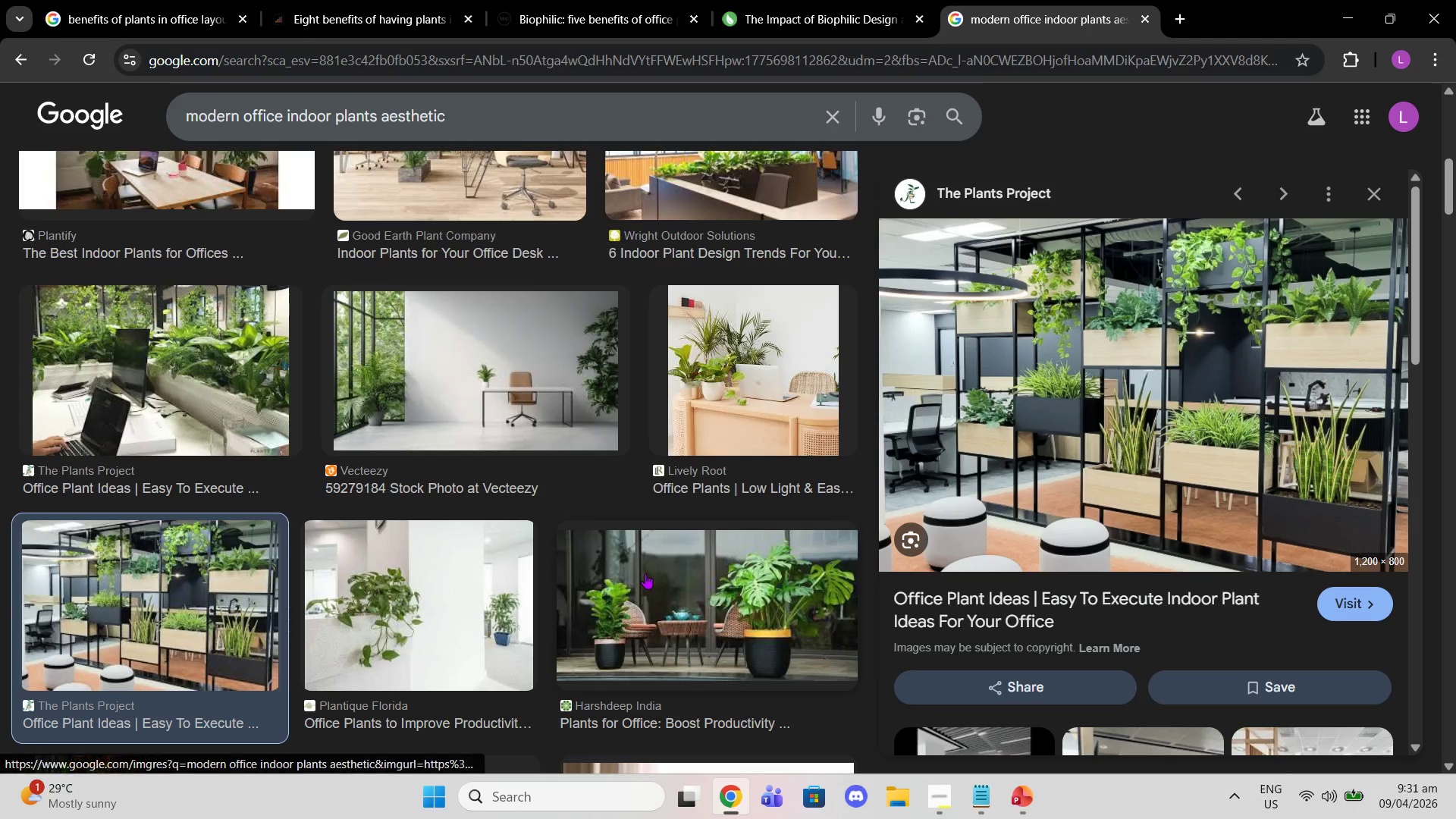 
scroll: coordinate [643, 433], scroll_direction: down, amount: 7.0
 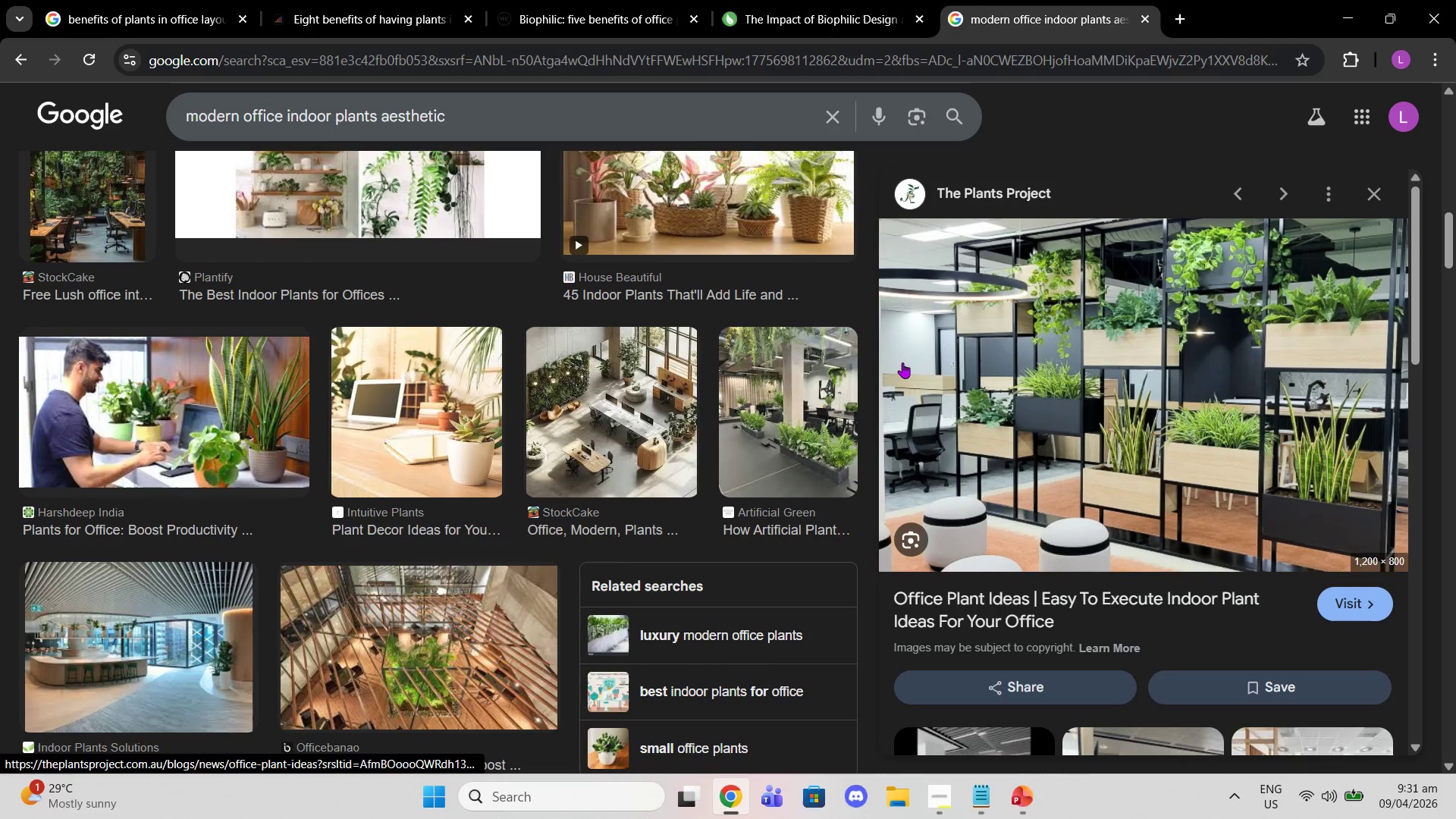 
scroll: coordinate [560, 391], scroll_direction: up, amount: 5.0
 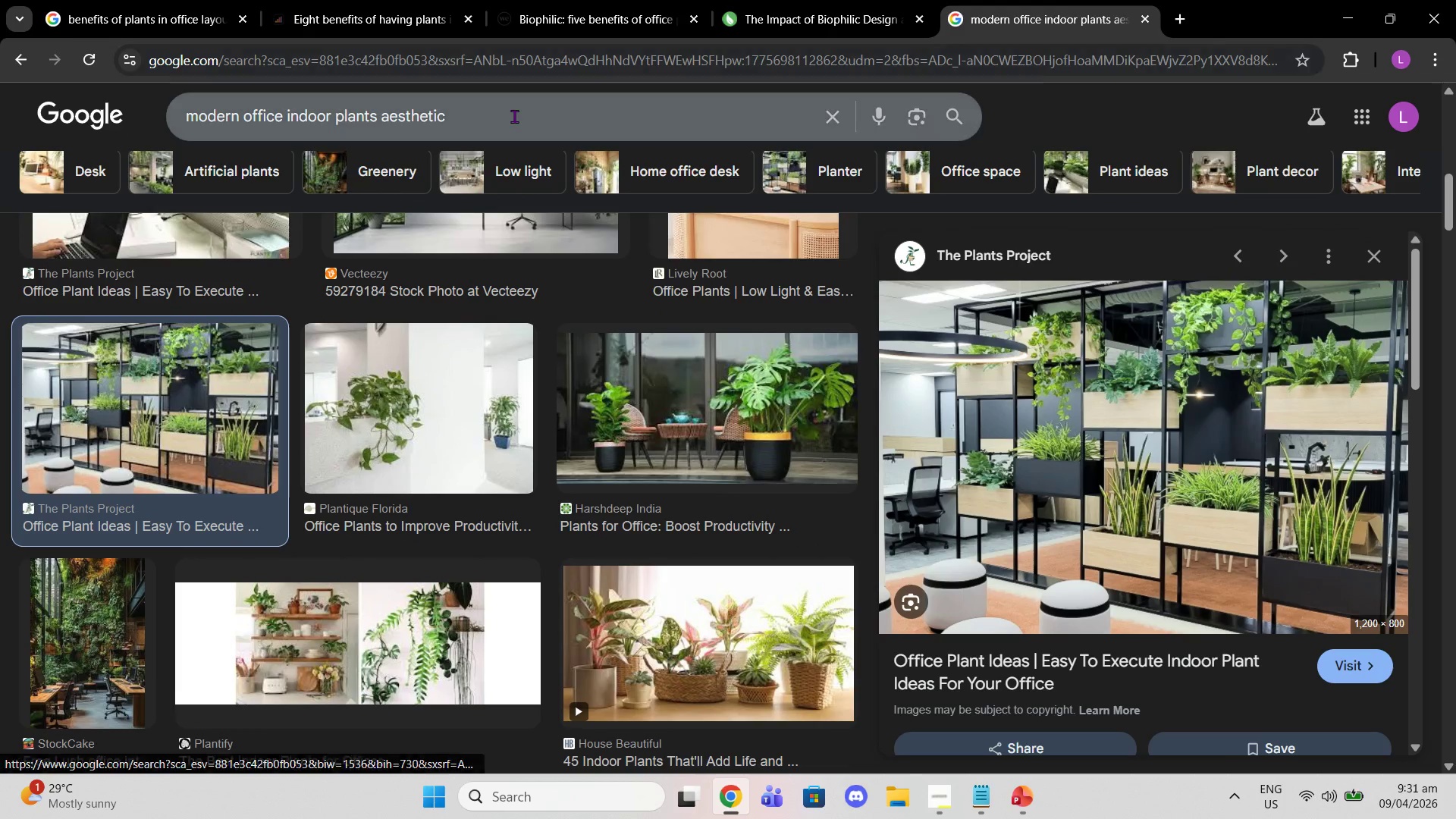 
left_click([513, 118])
 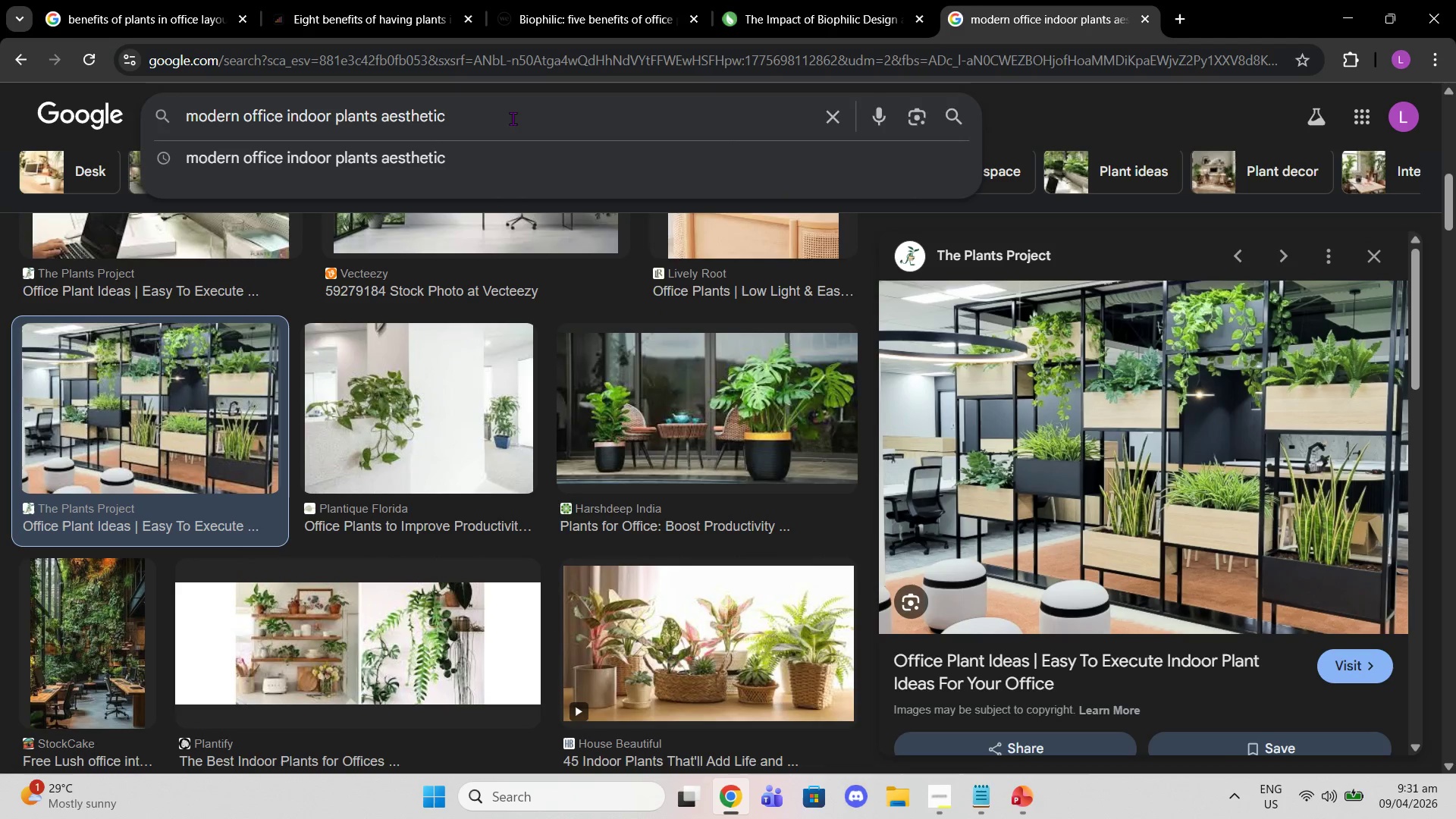 
type( stock photo)
 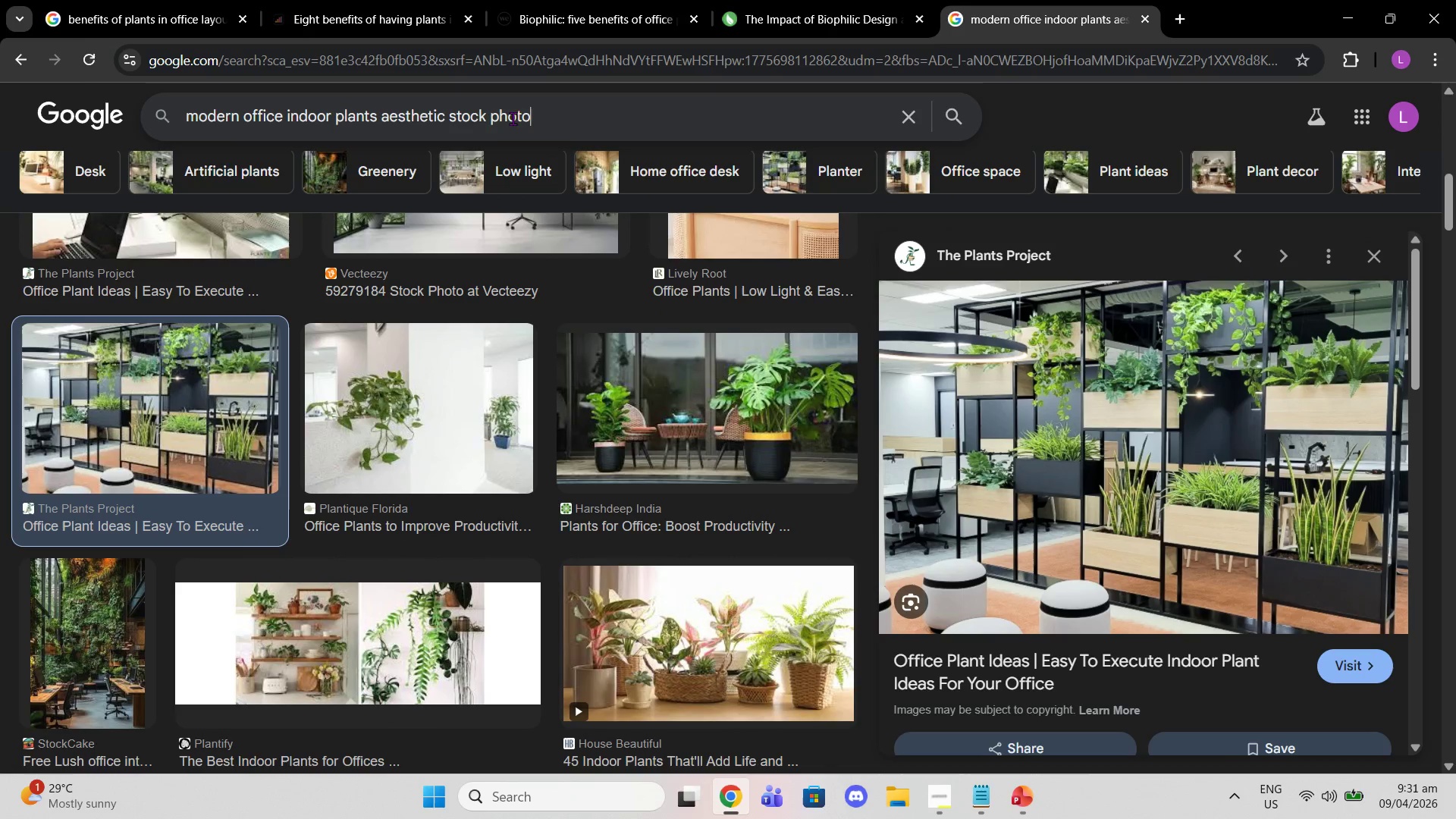 
key(Enter)
 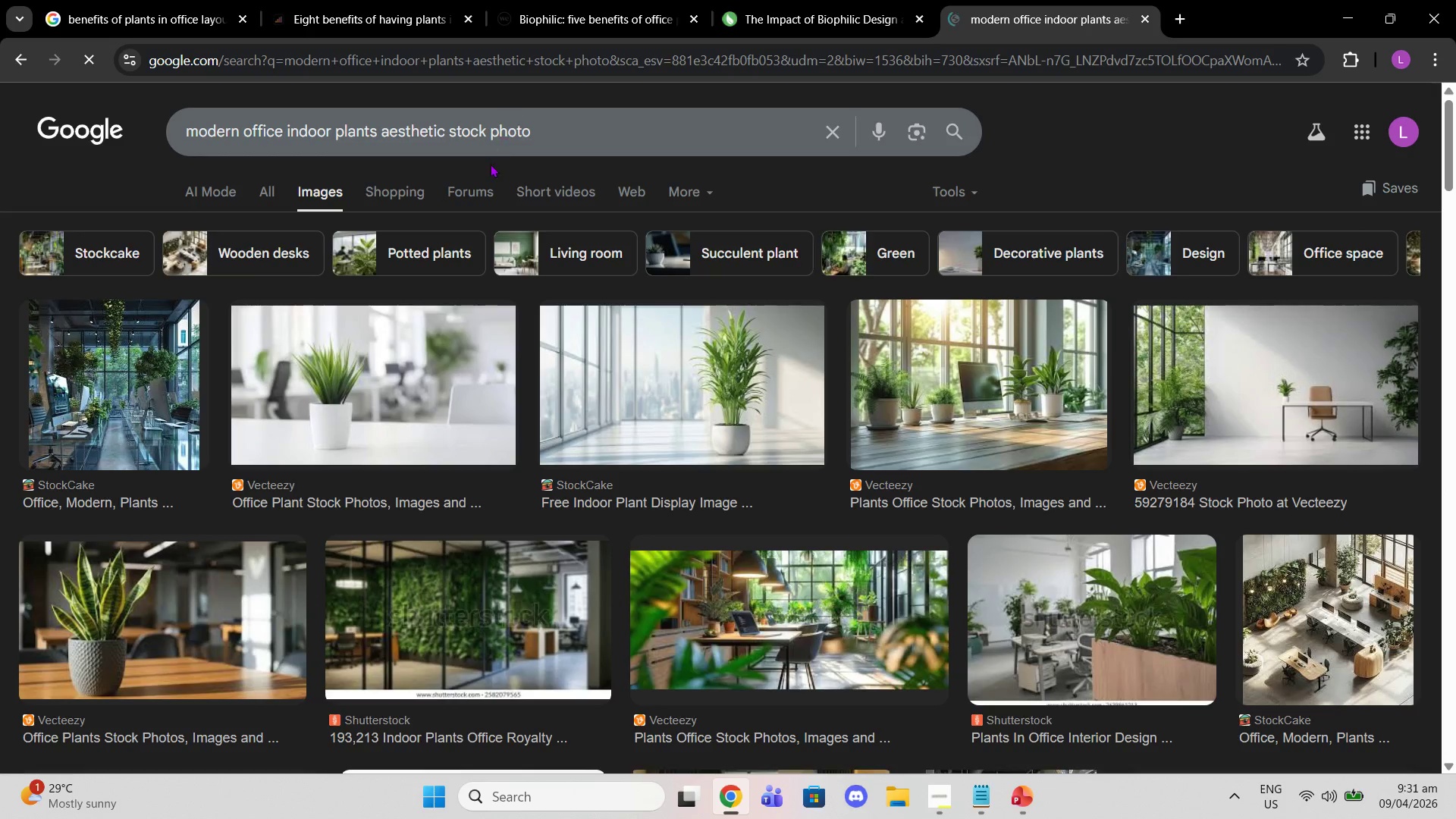 
left_click([141, 375])
 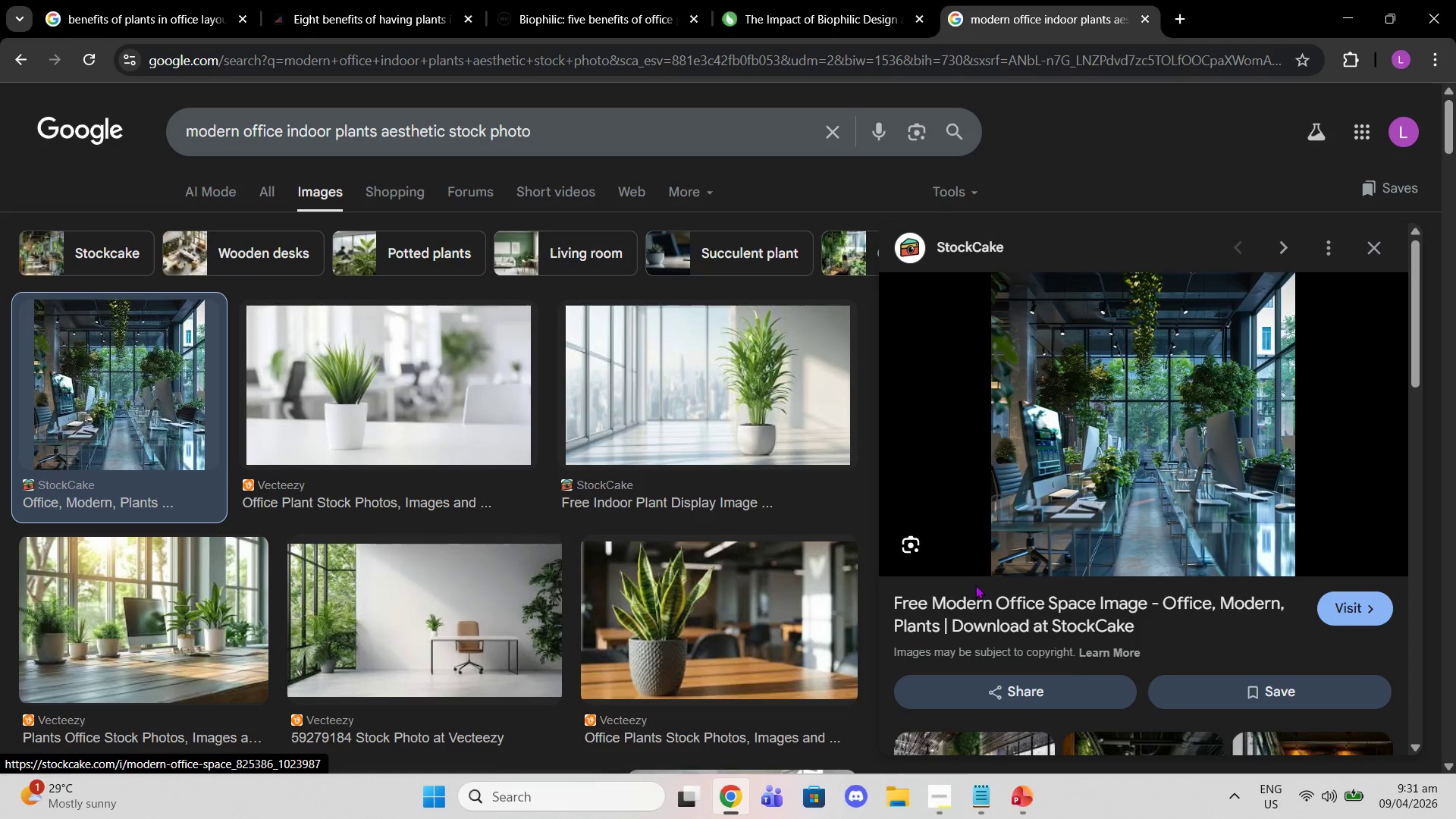 
left_click([1162, 608])
 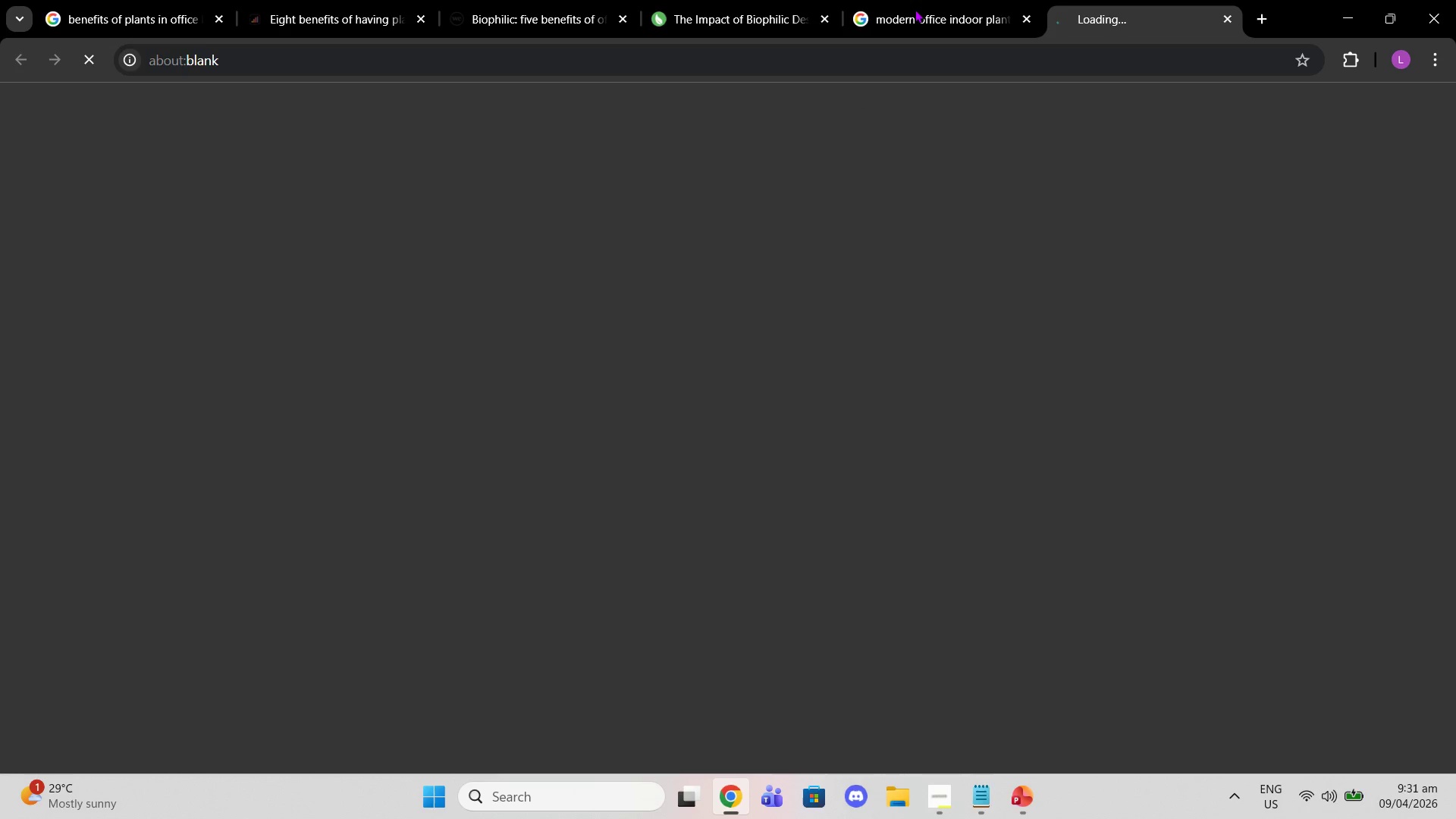 
left_click([955, 9])
 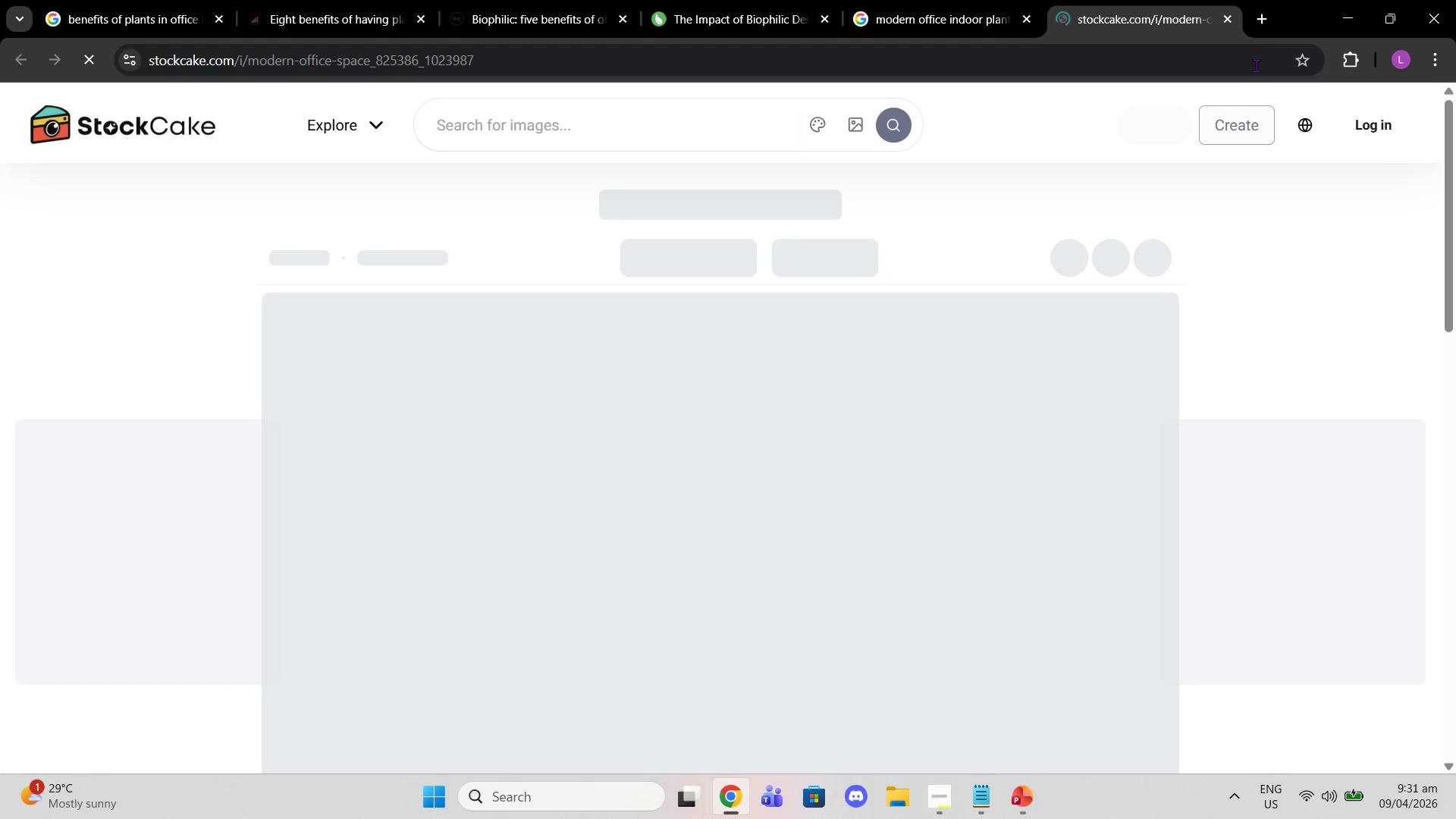 
left_click([1222, 18])
 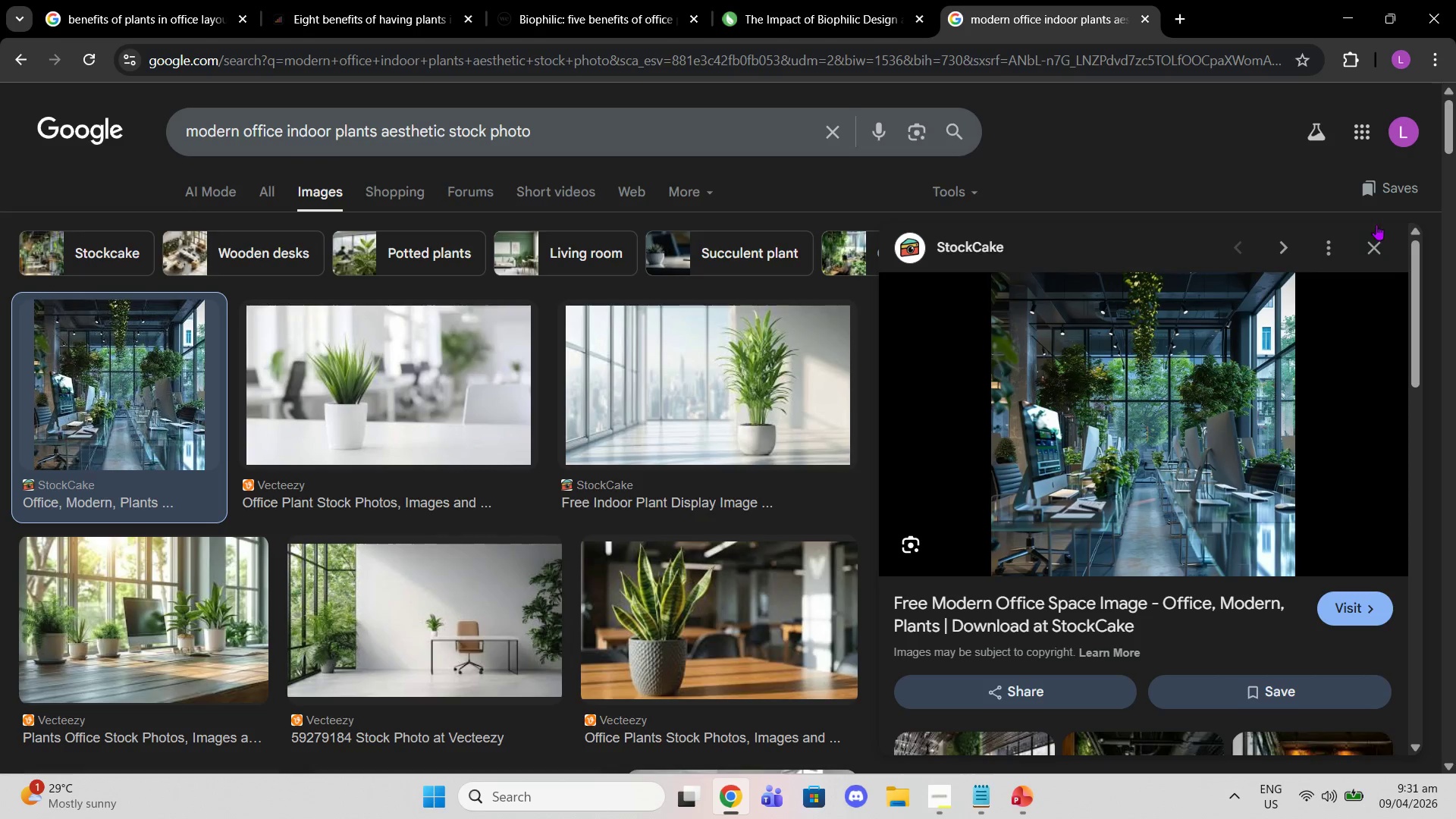 
double_click([1378, 239])
 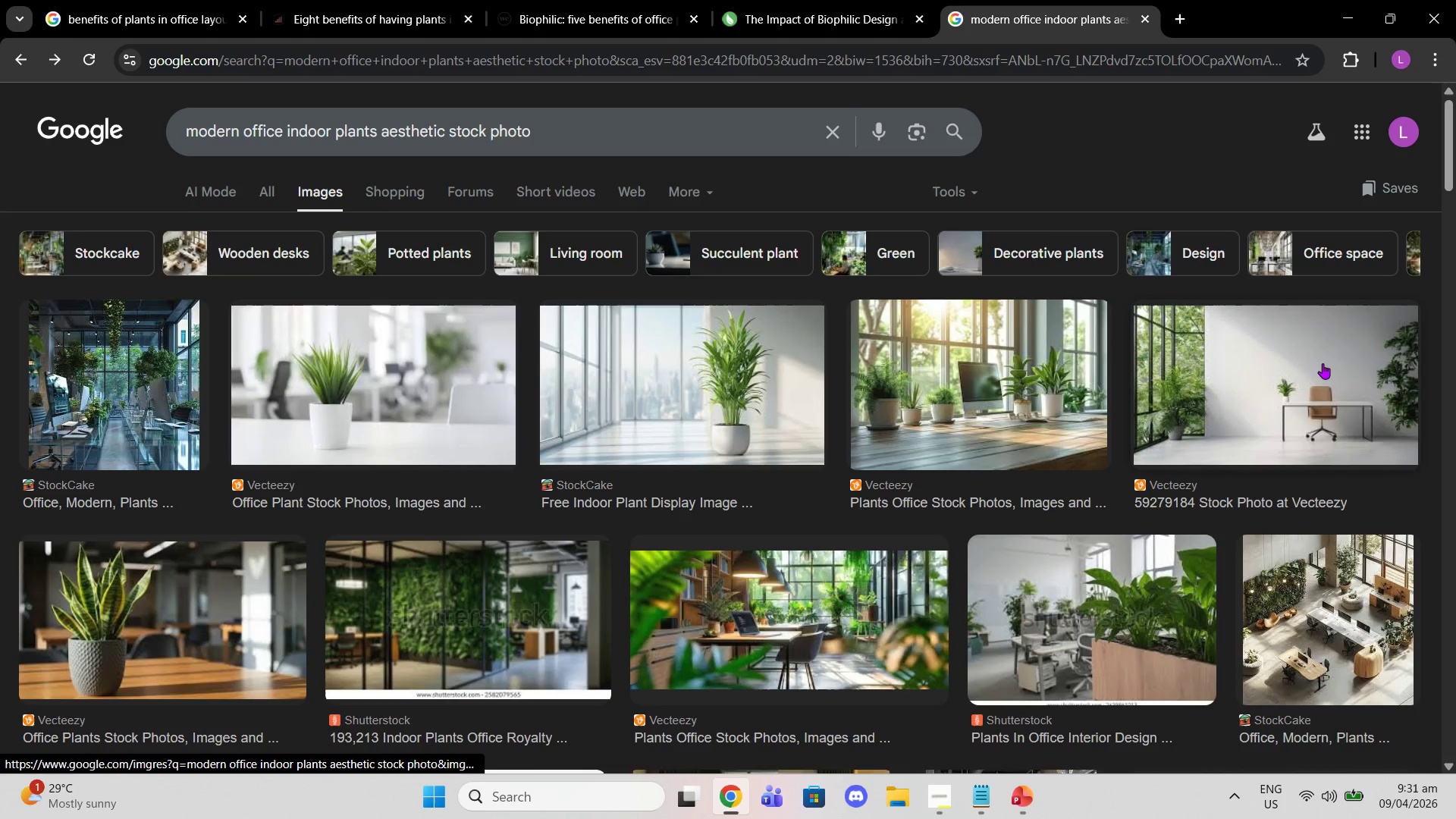 
scroll: coordinate [1160, 314], scroll_direction: down, amount: 8.0
 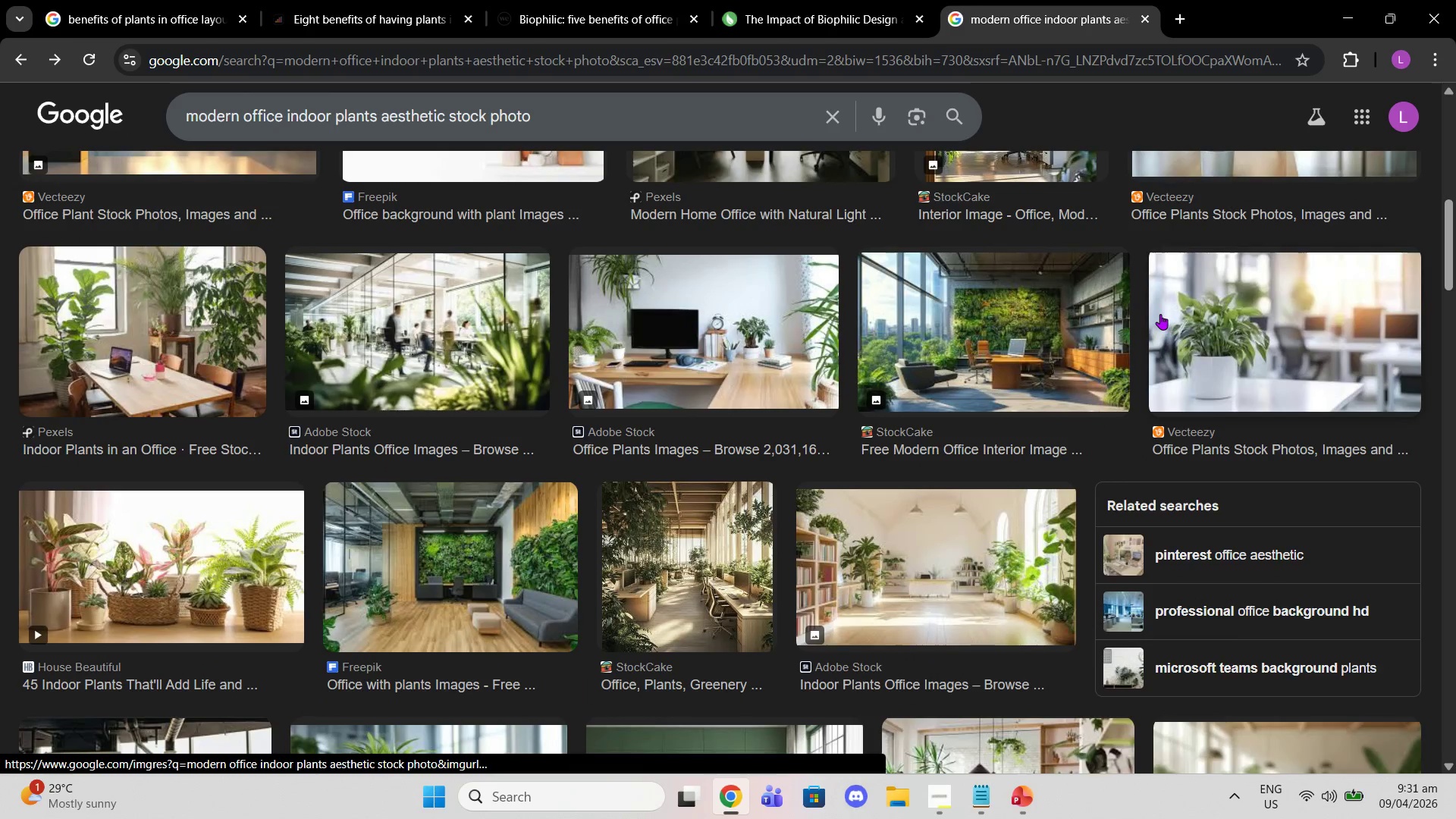 
left_click([316, 592])
 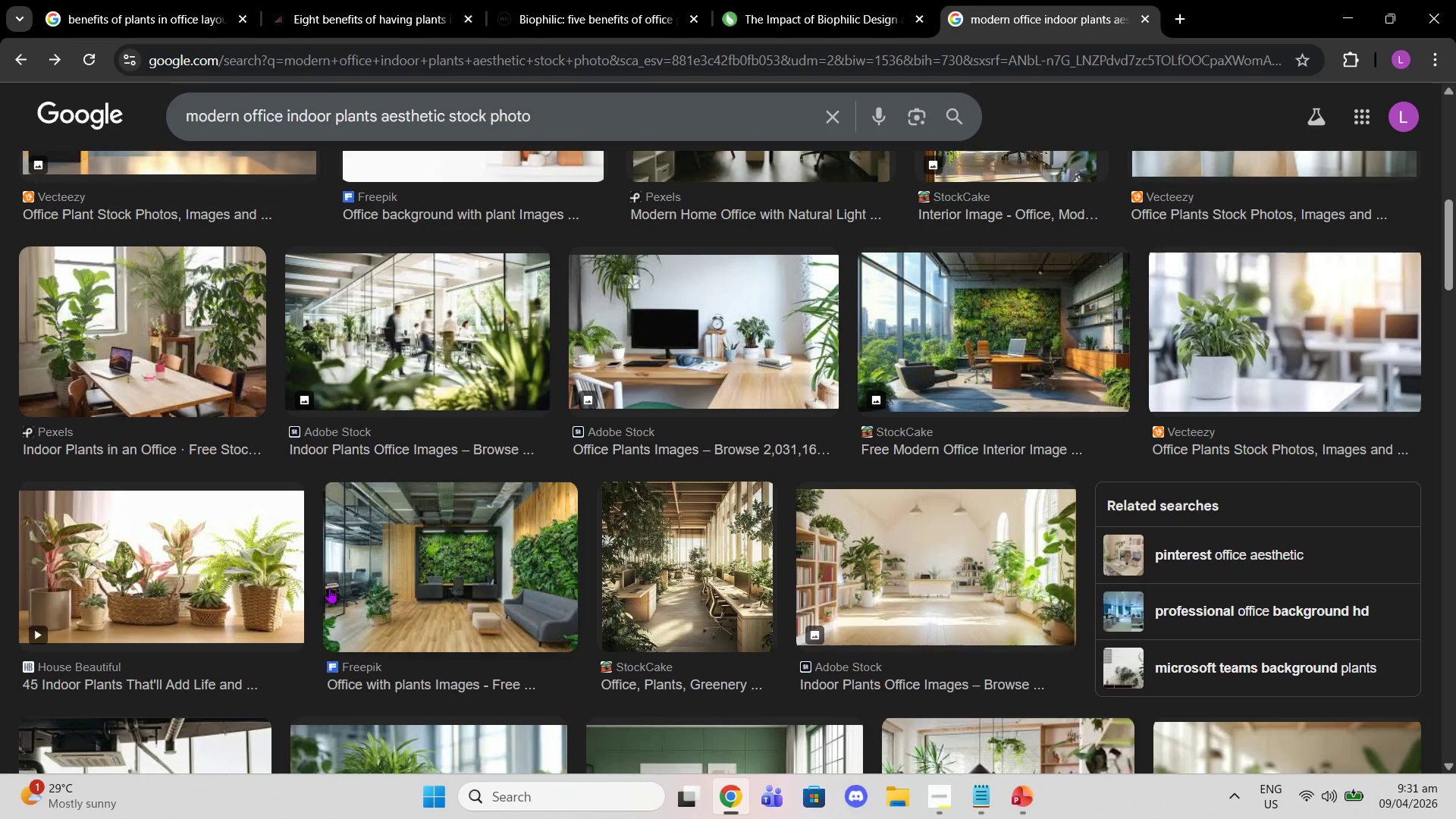 
left_click([329, 588])
 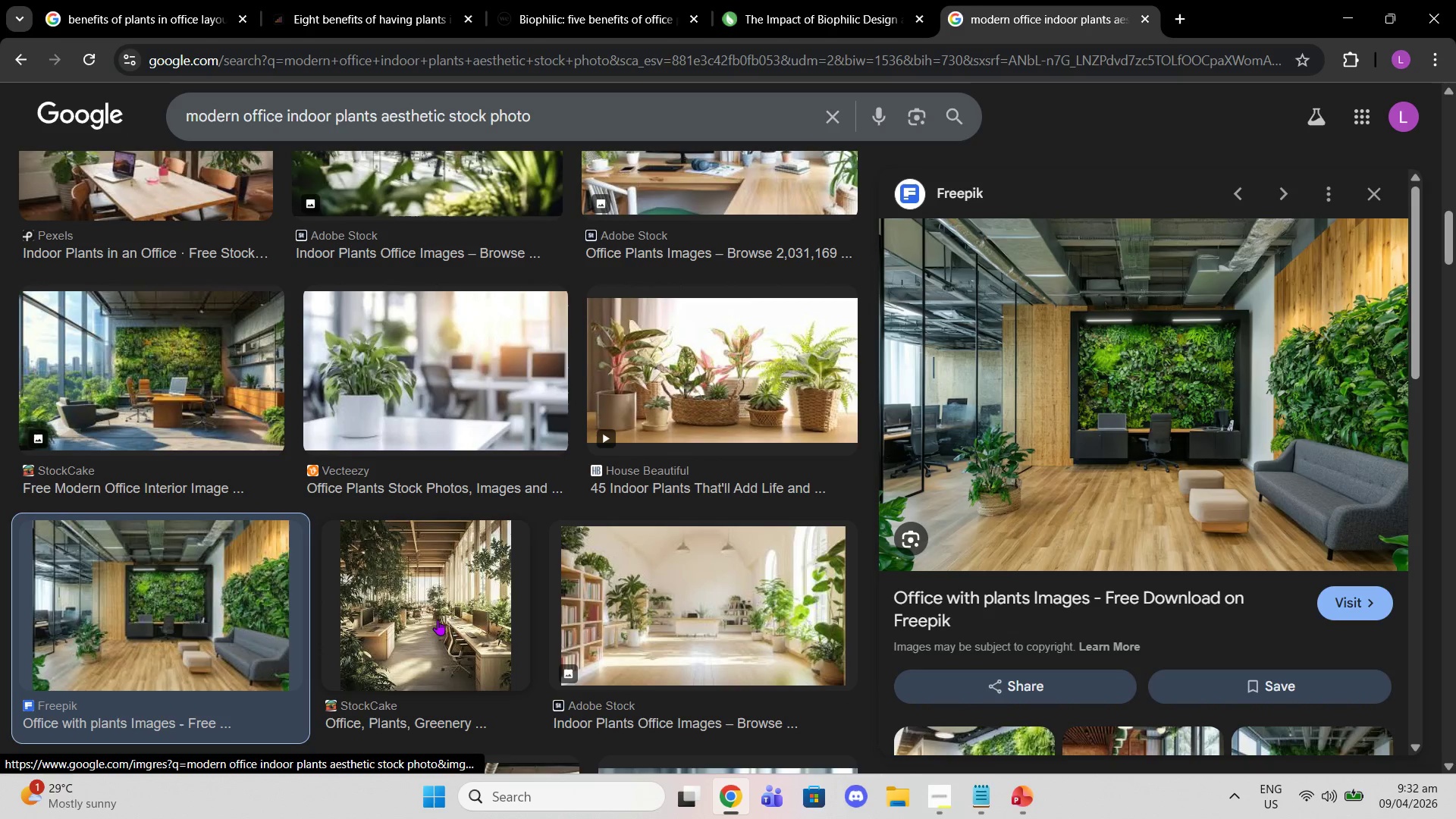 
left_click([1081, 621])
 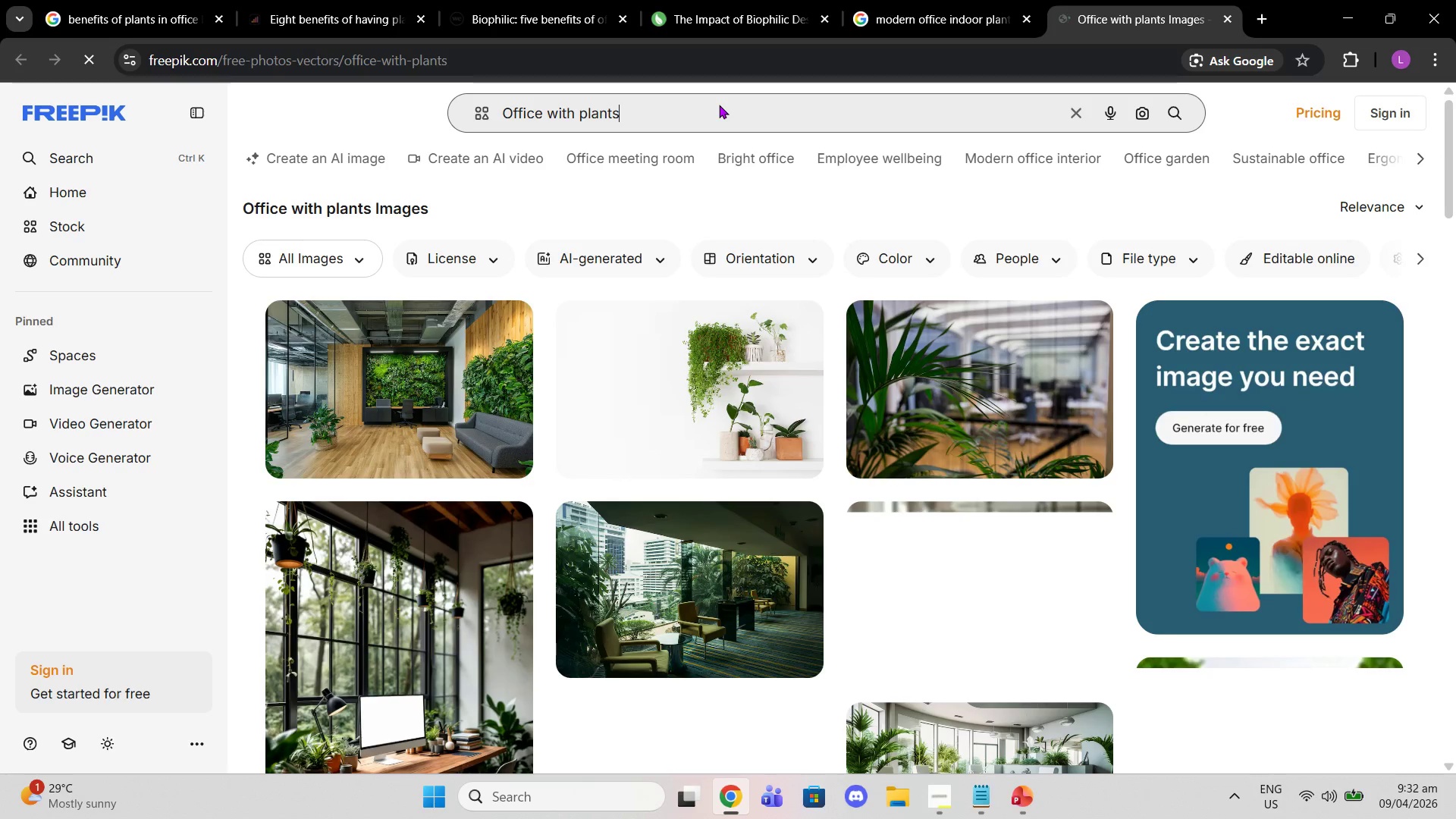 
scroll: coordinate [824, 284], scroll_direction: down, amount: 1.0
 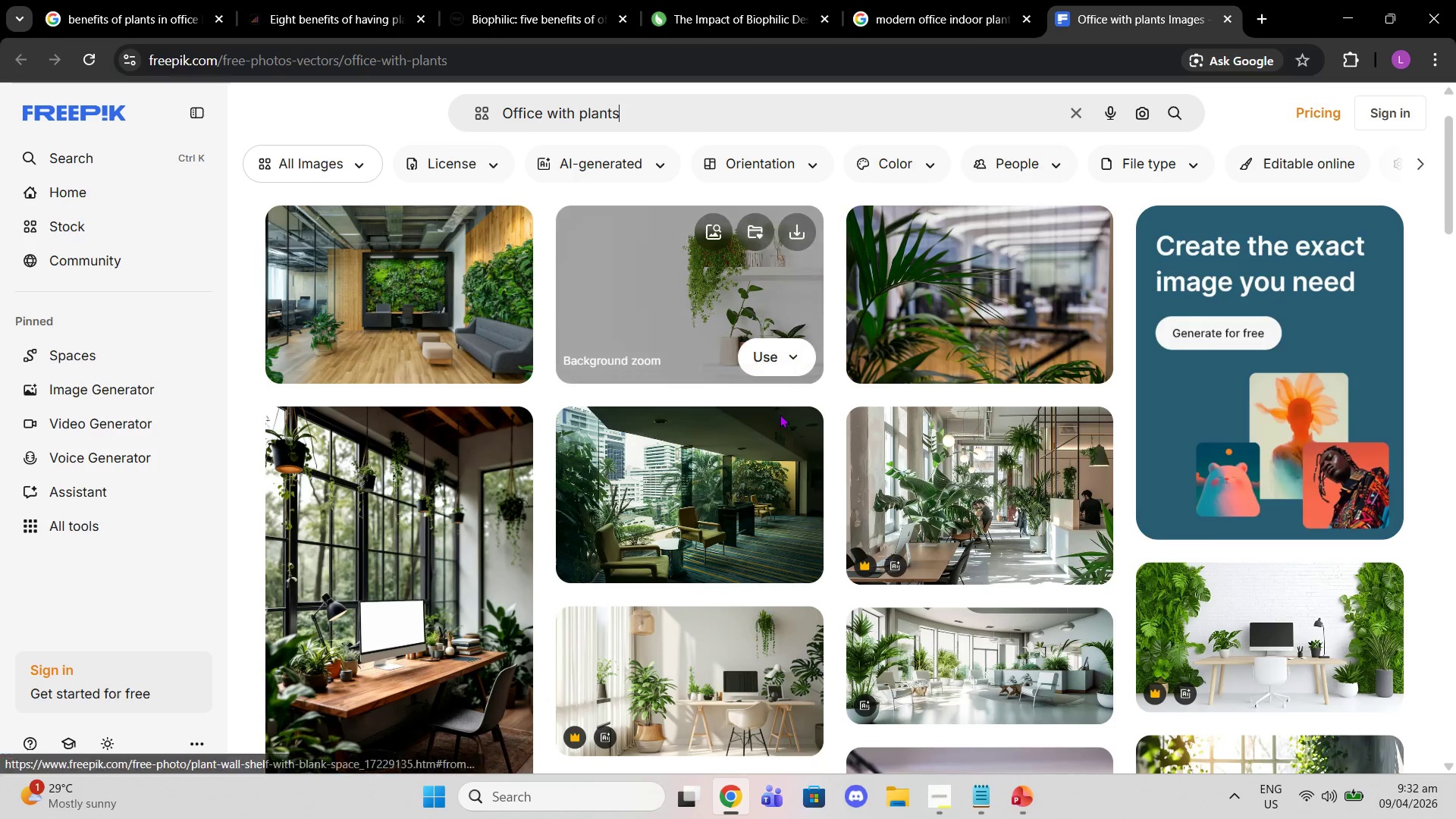 
left_click([733, 493])
 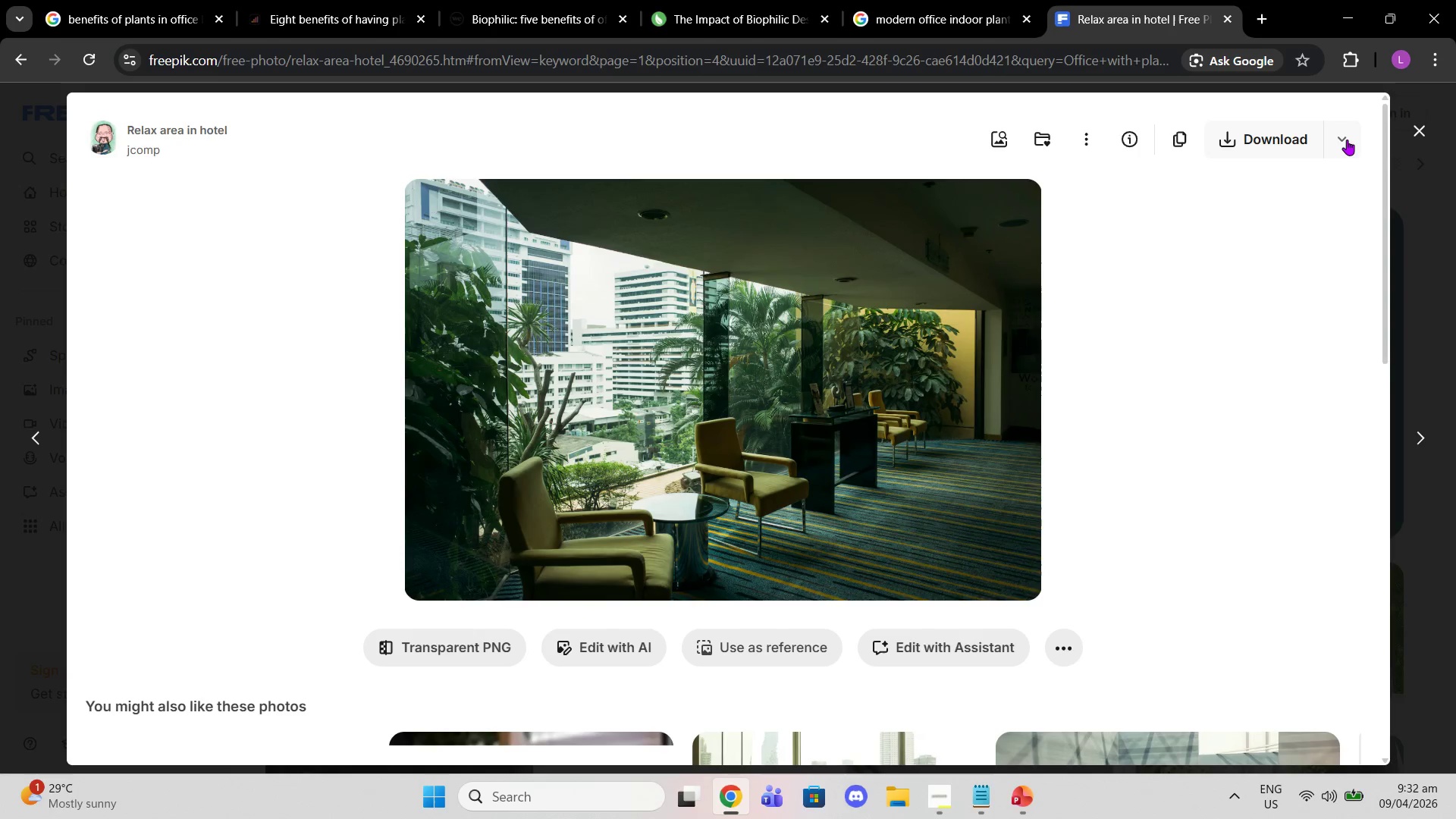 
left_click([1420, 124])
 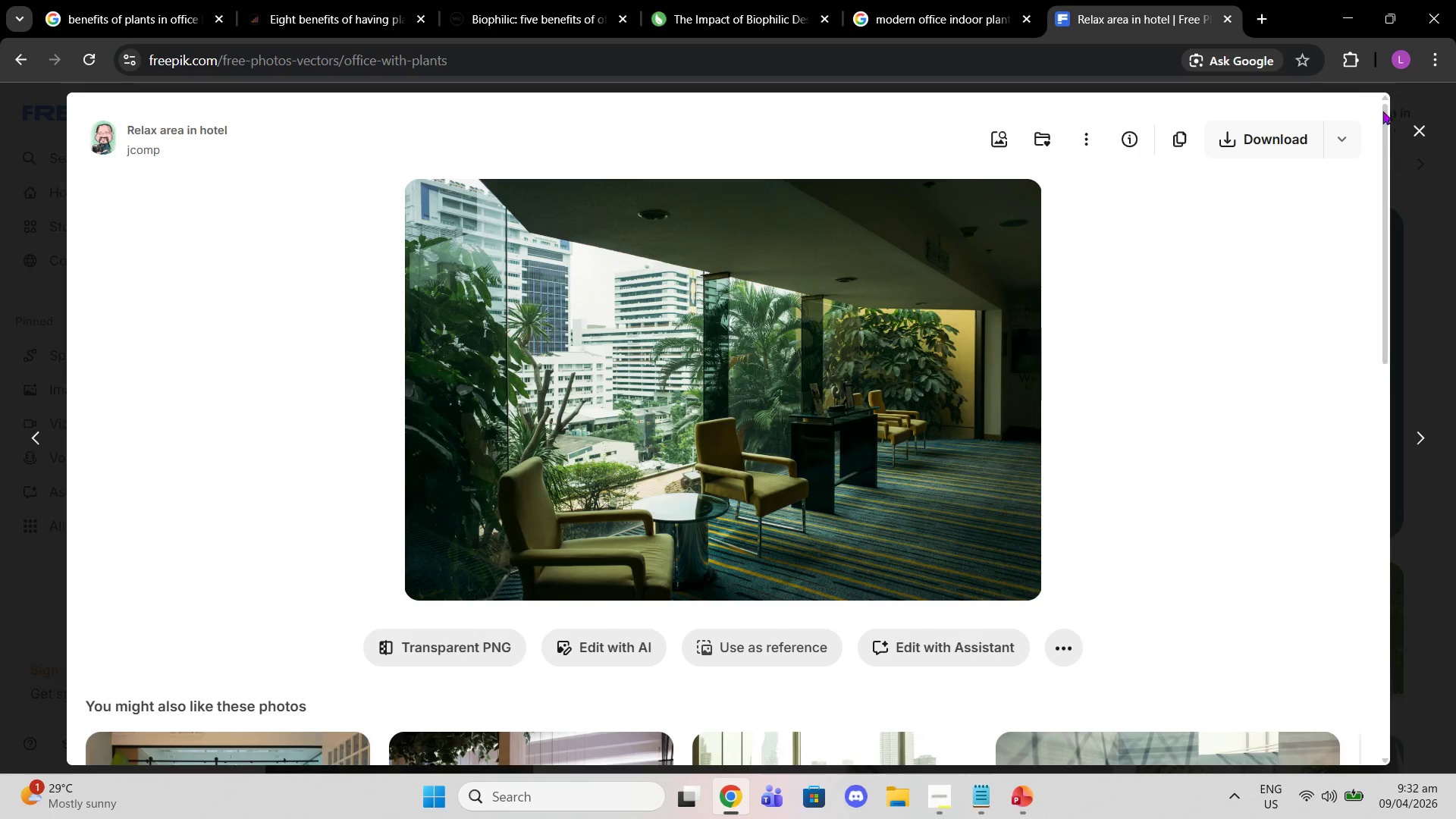 
mouse_move([1341, 99])
 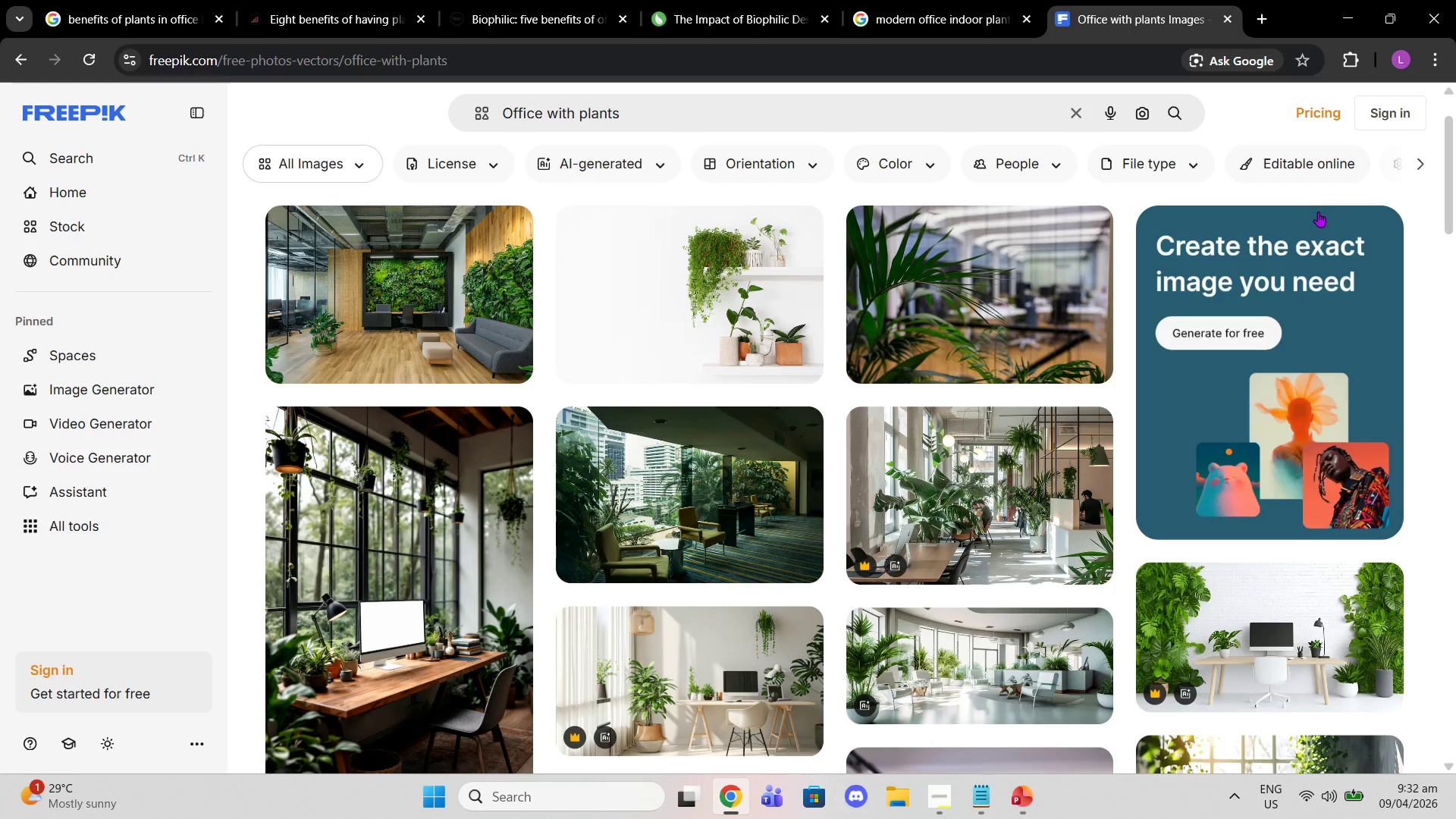 
scroll: coordinate [985, 337], scroll_direction: down, amount: 7.0
 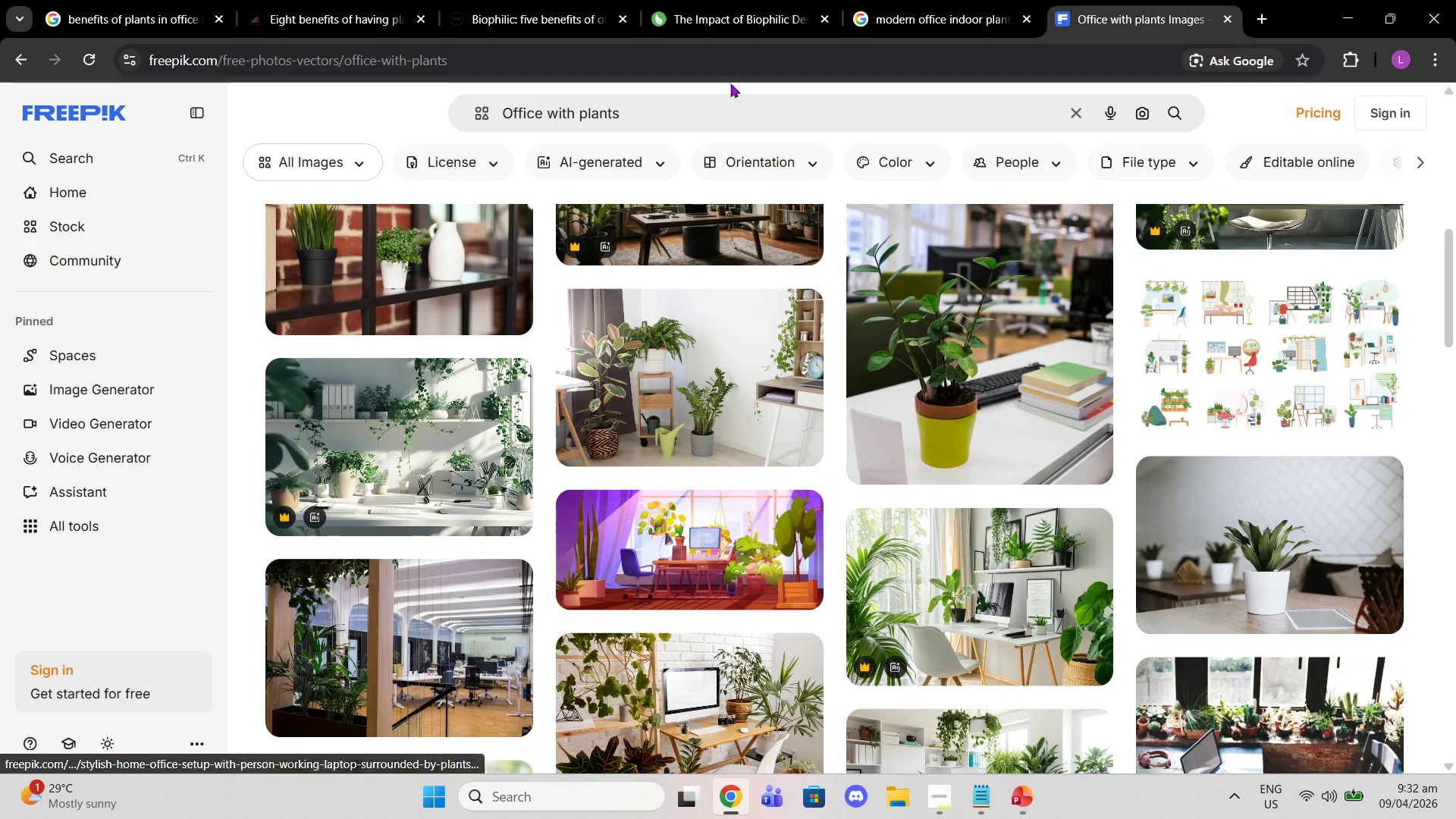 
left_click_drag(start_coordinate=[679, 121], to_coordinate=[286, 161])
 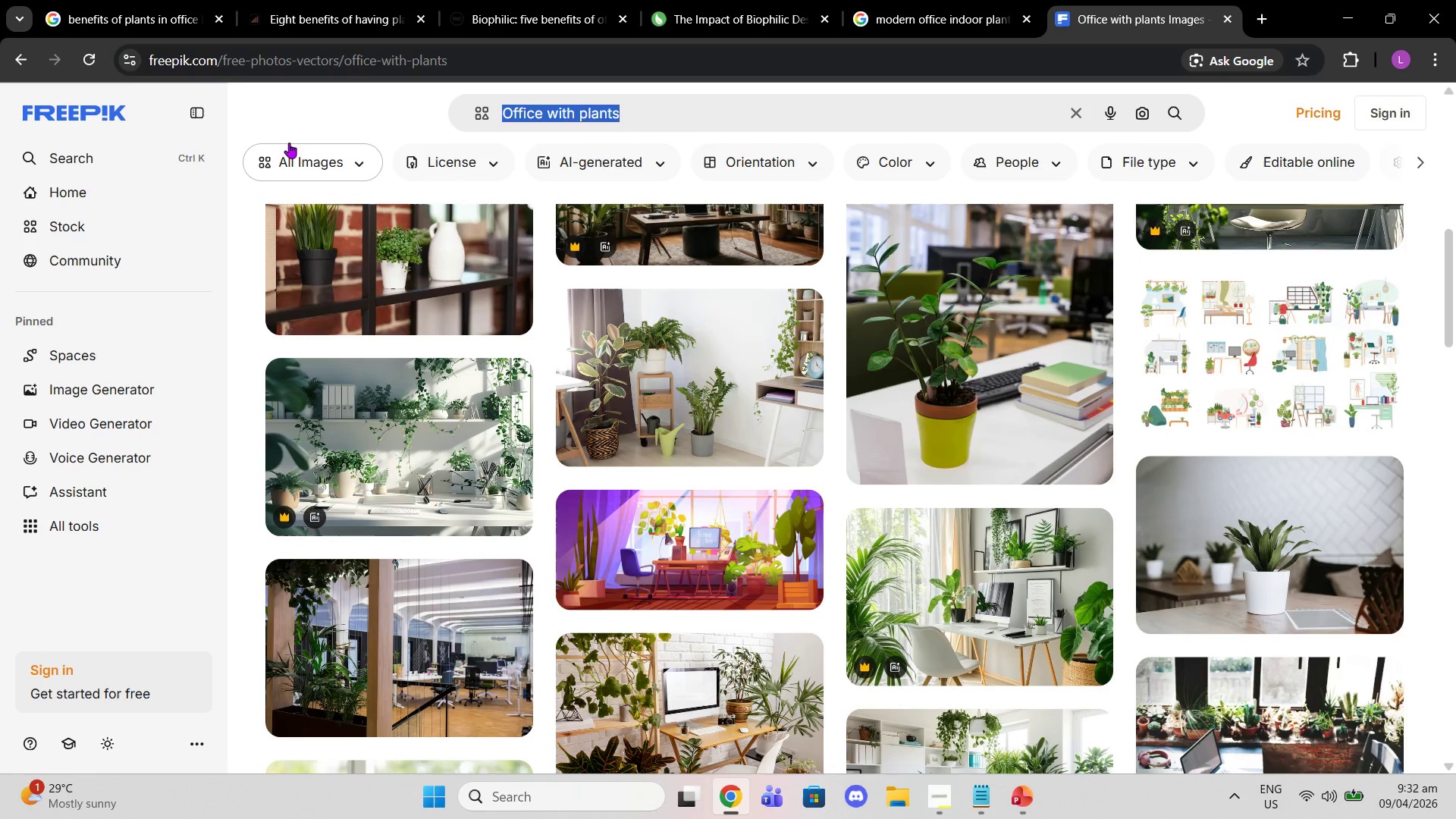 
wait(10.58)
 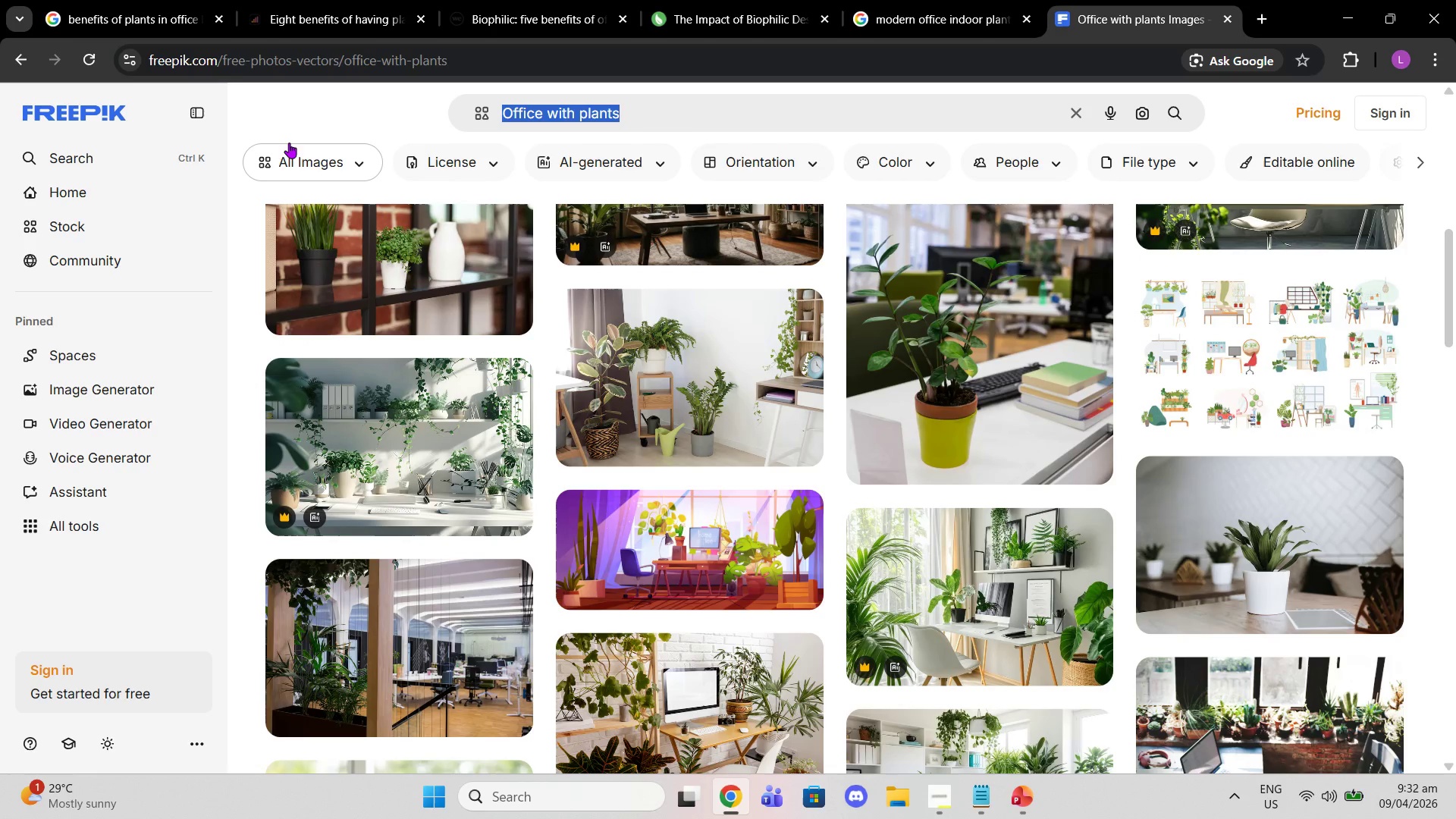 
type(modern office indoor plants aesthetic)
 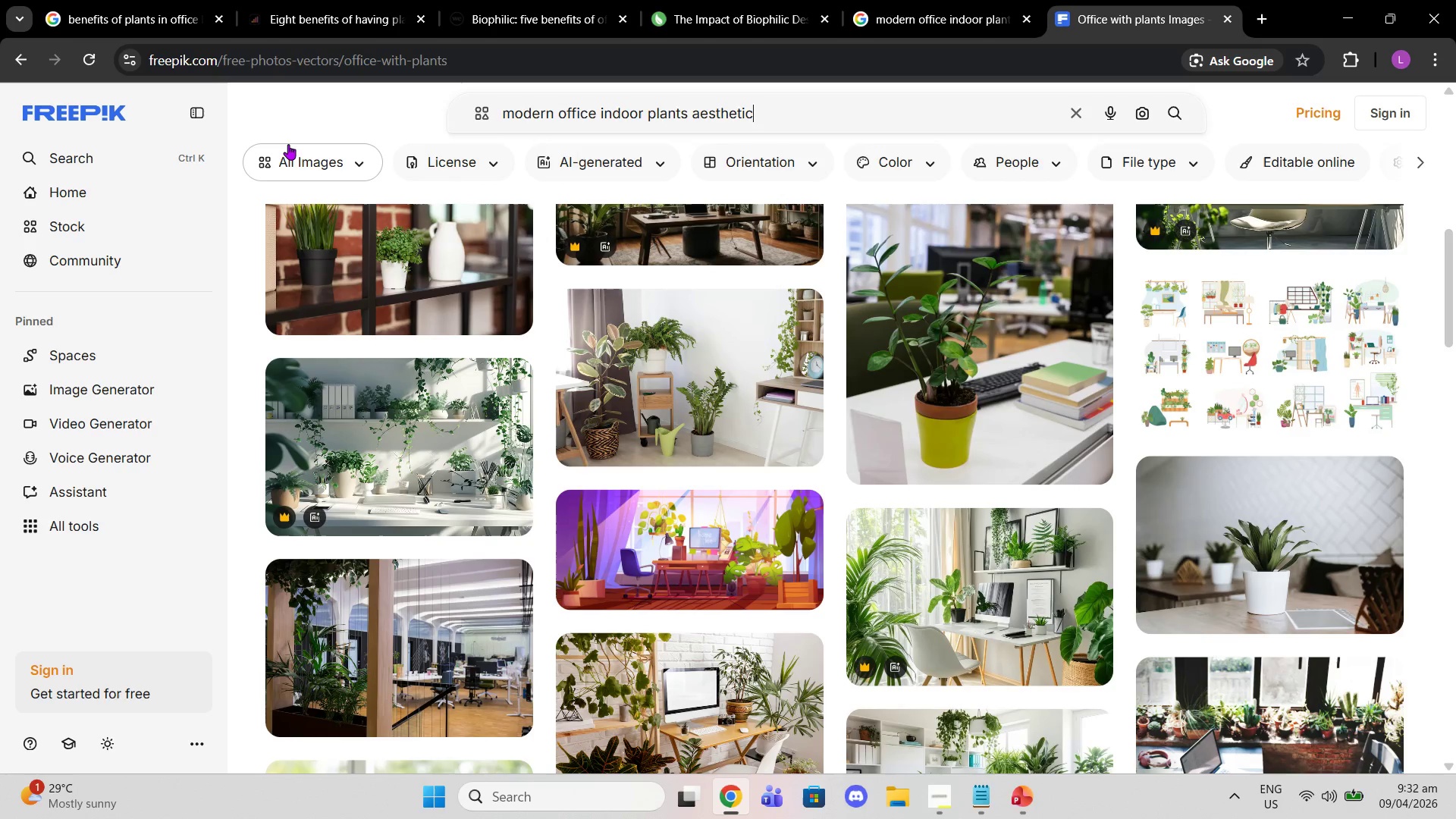 
key(Enter)
 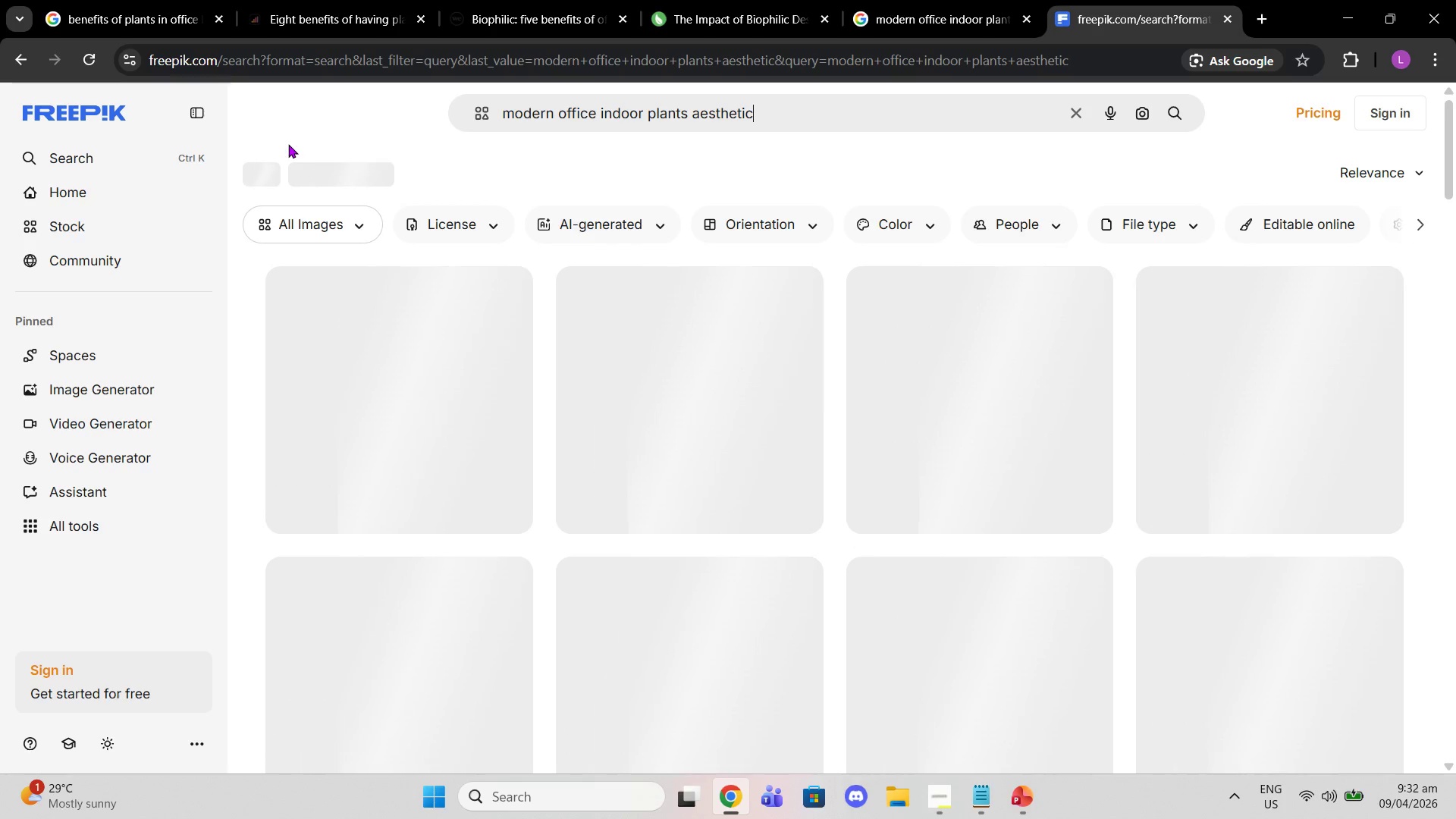 
key(Backquote)
 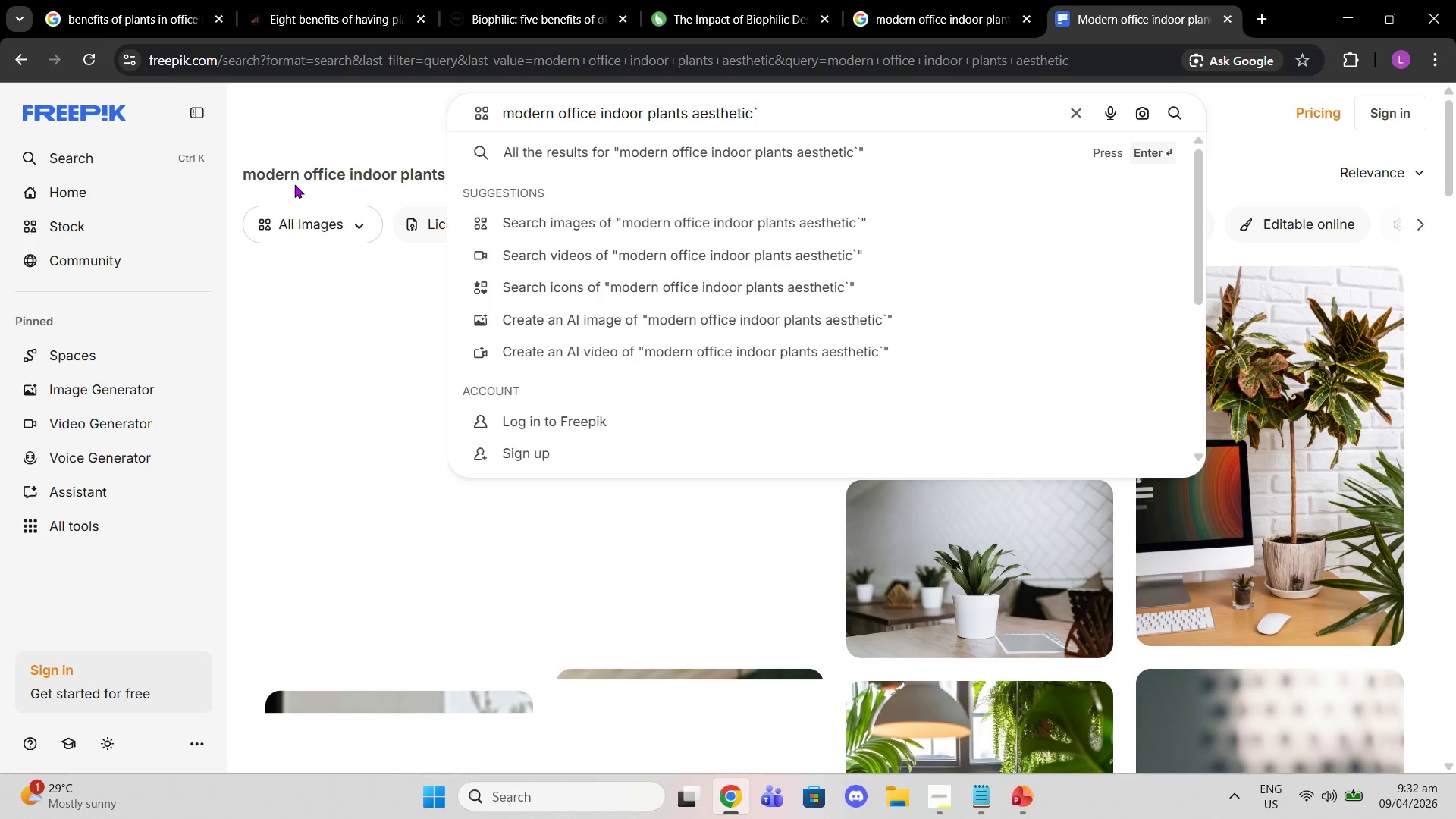 
left_click([306, 136])
 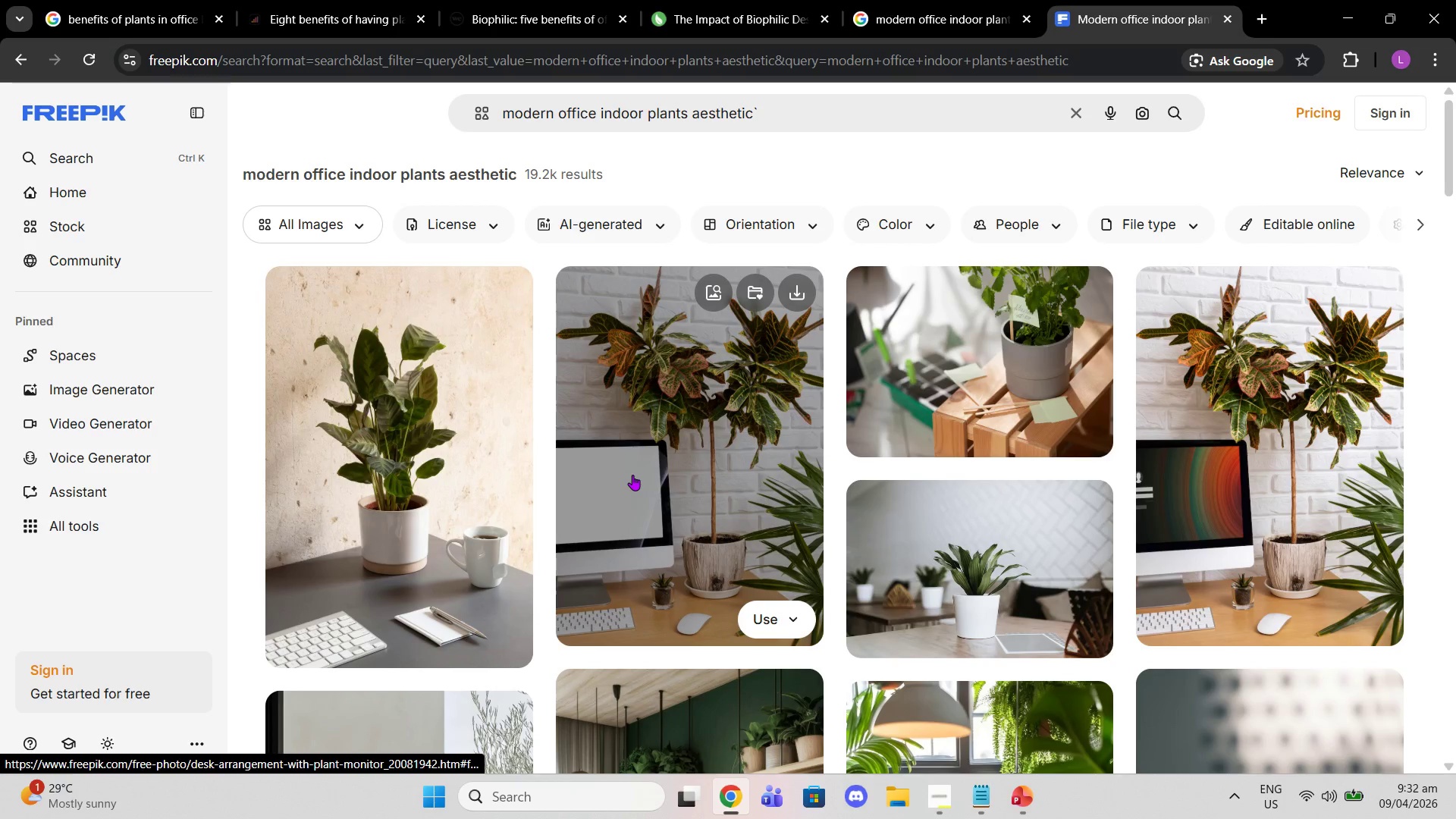 
scroll: coordinate [1358, 348], scroll_direction: down, amount: 11.0
 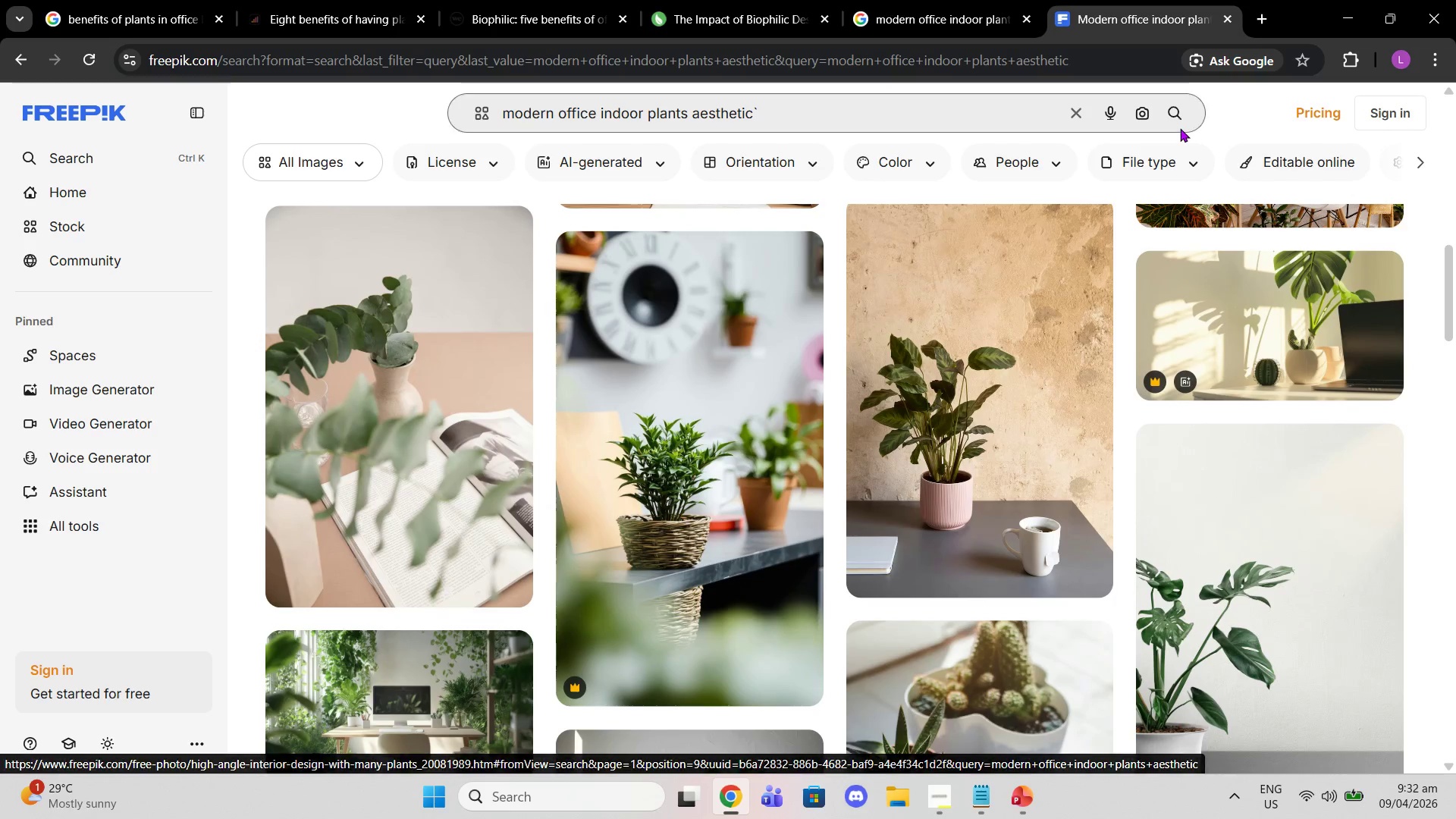 
left_click([1174, 165])
 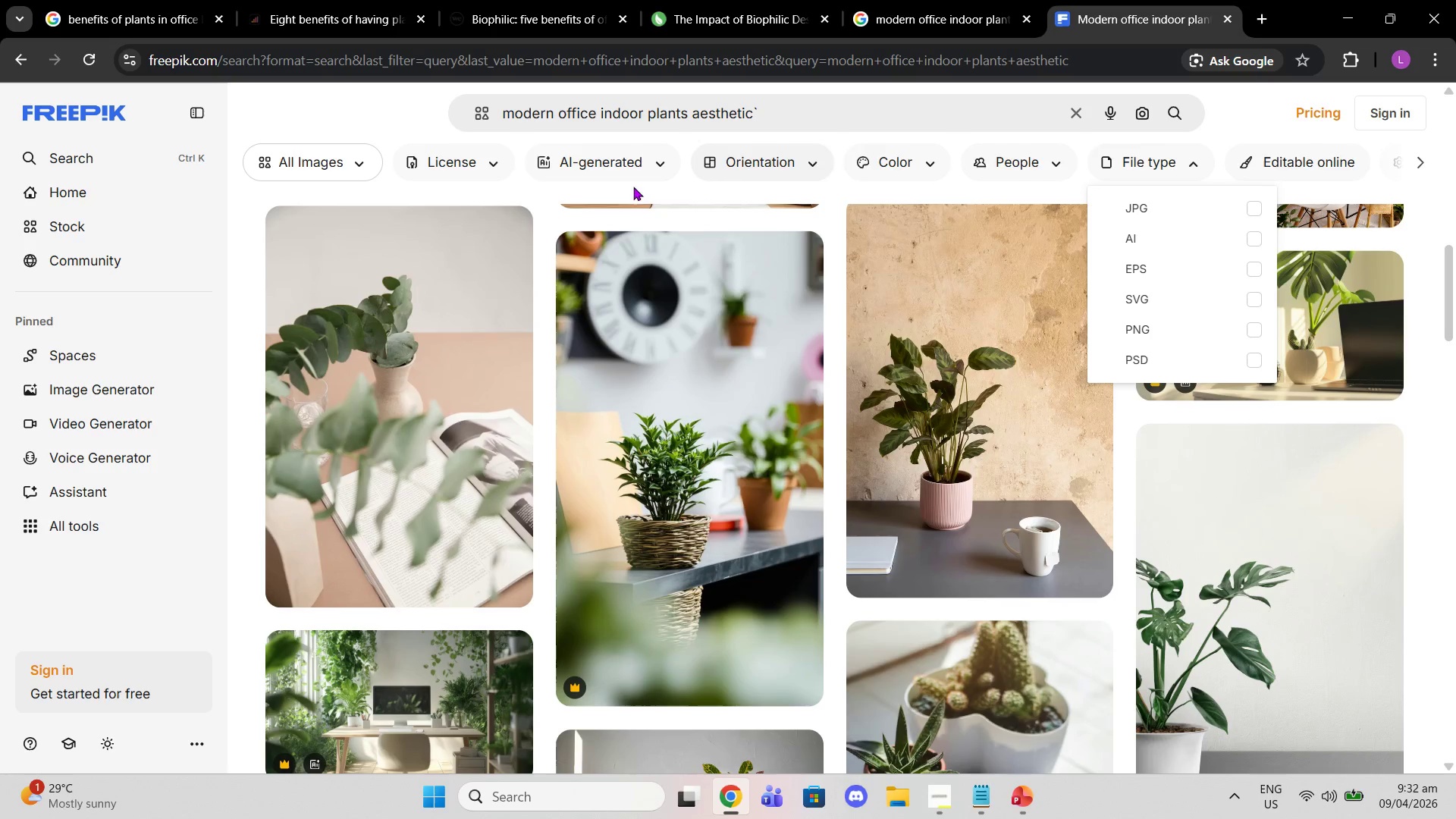 
left_click([458, 155])
 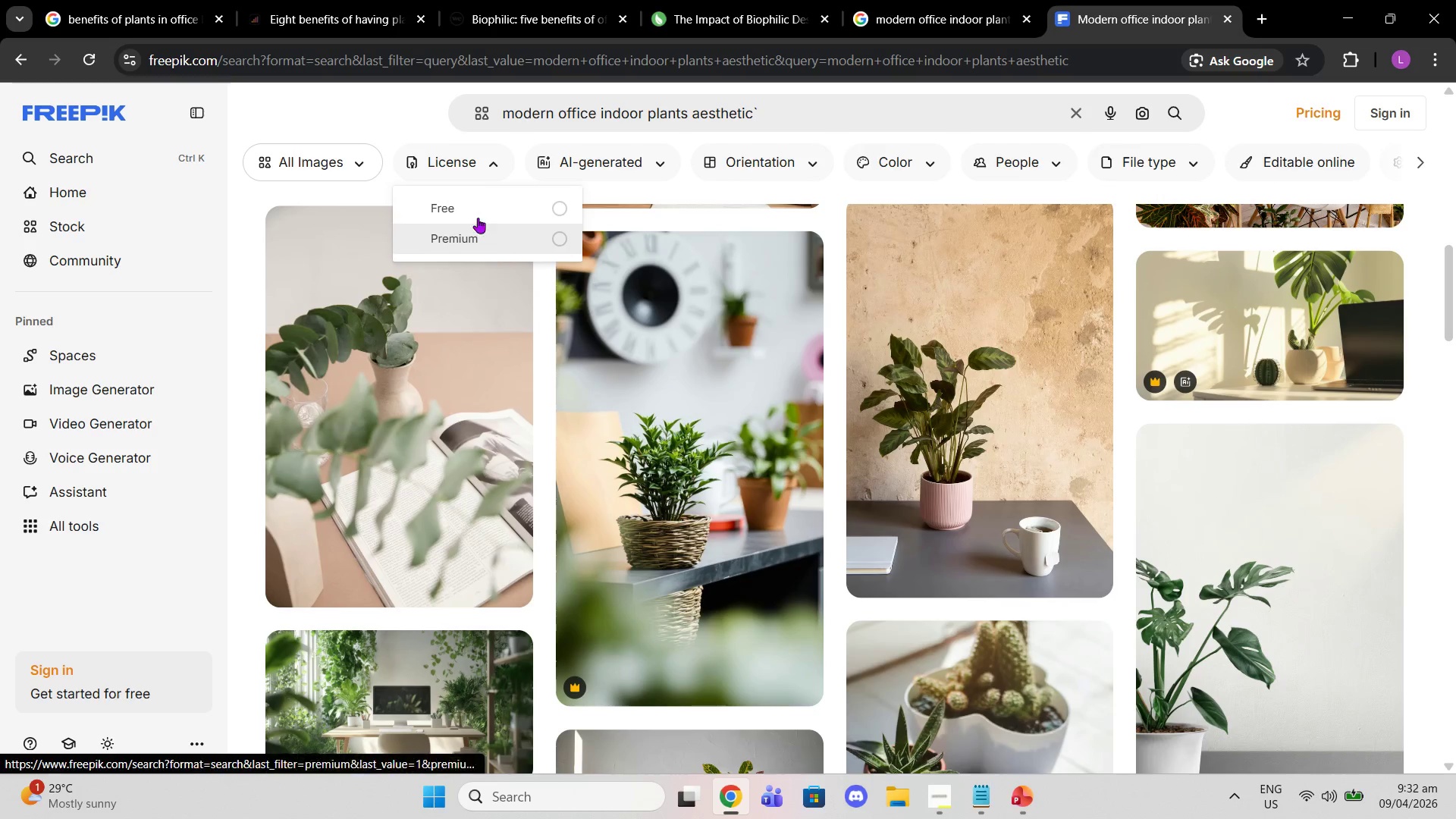 
left_click([473, 202])
 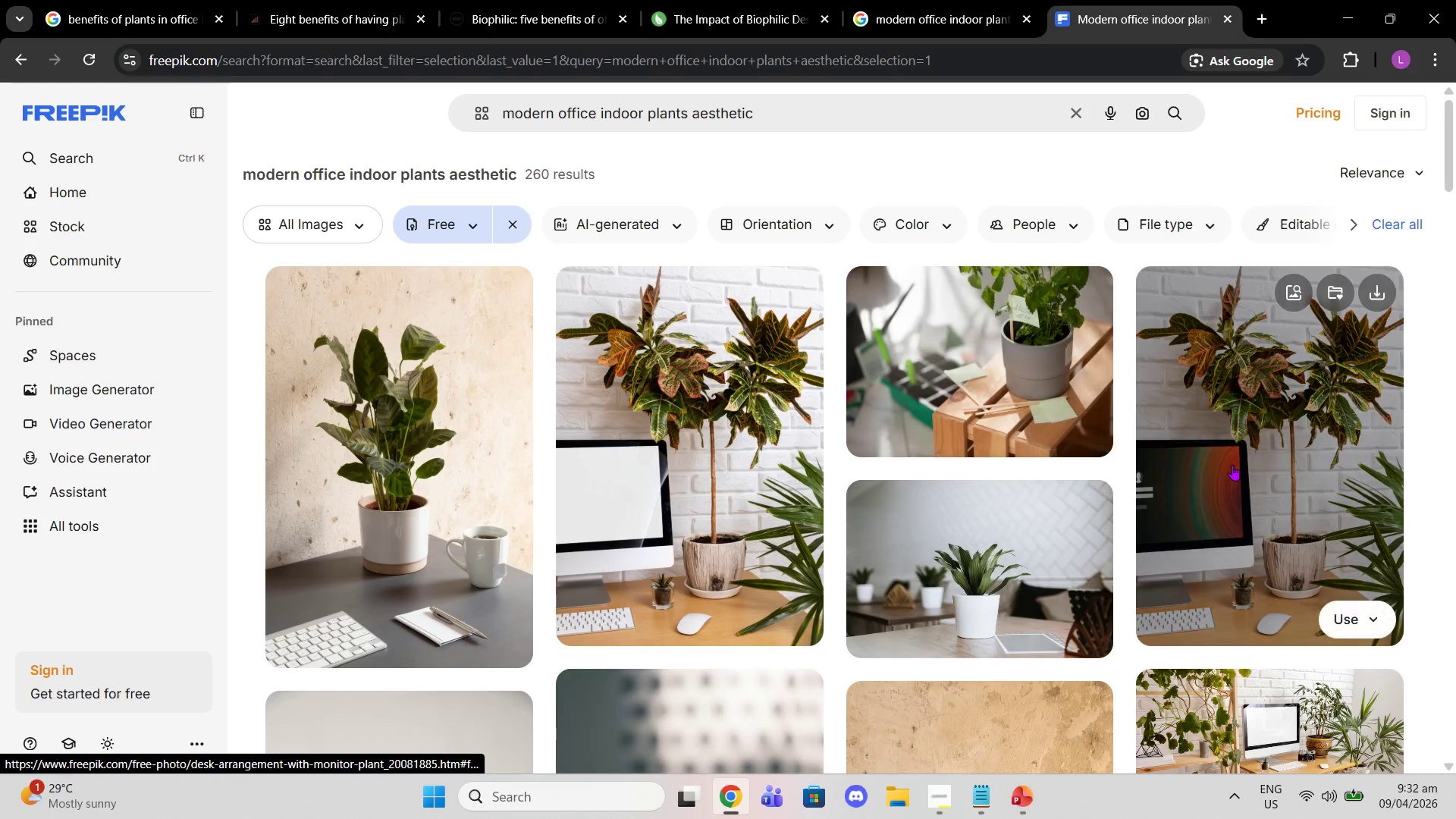 
scroll: coordinate [1219, 440], scroll_direction: down, amount: 22.0
 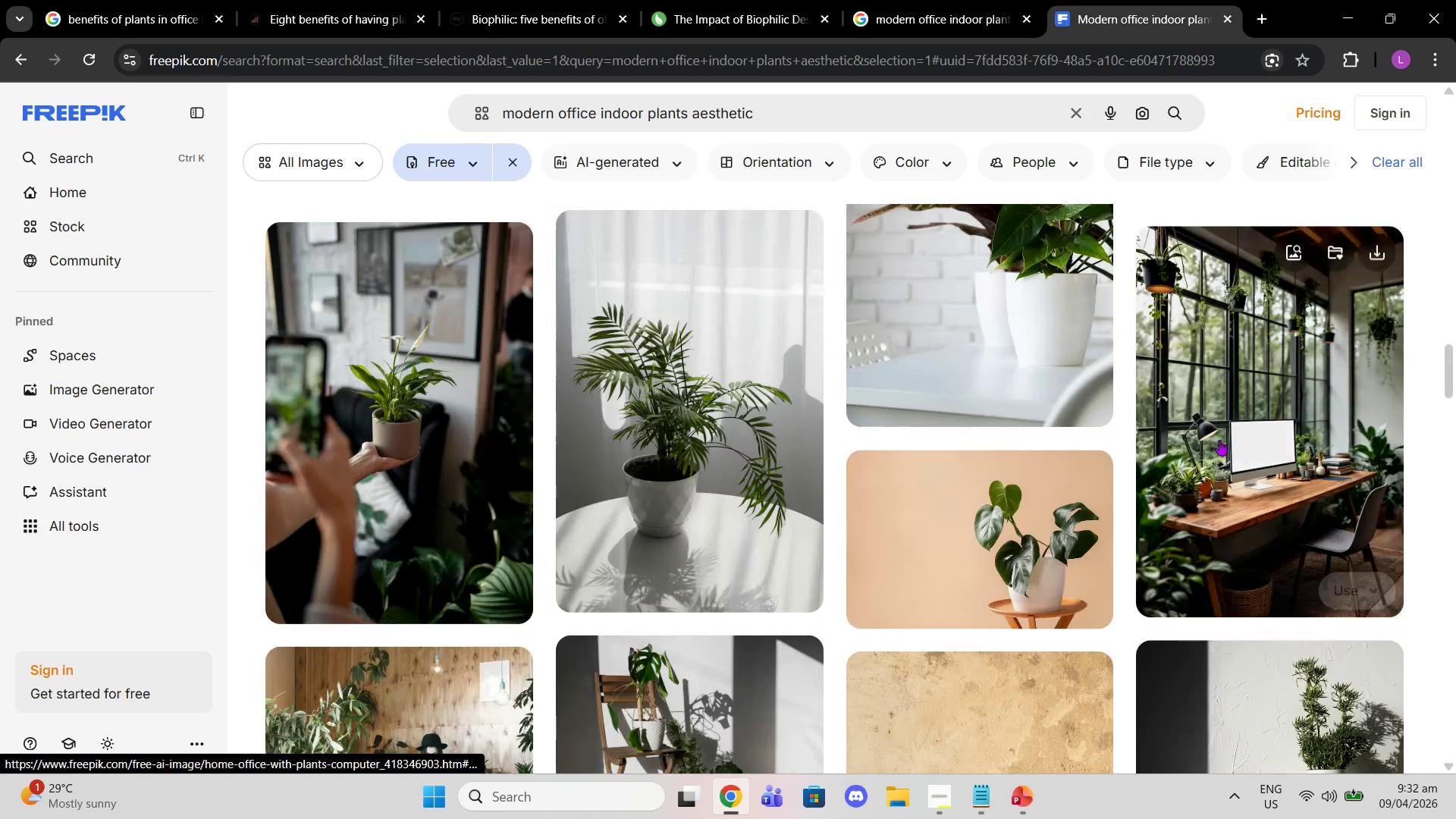 
scroll: coordinate [1219, 440], scroll_direction: up, amount: 4.0
 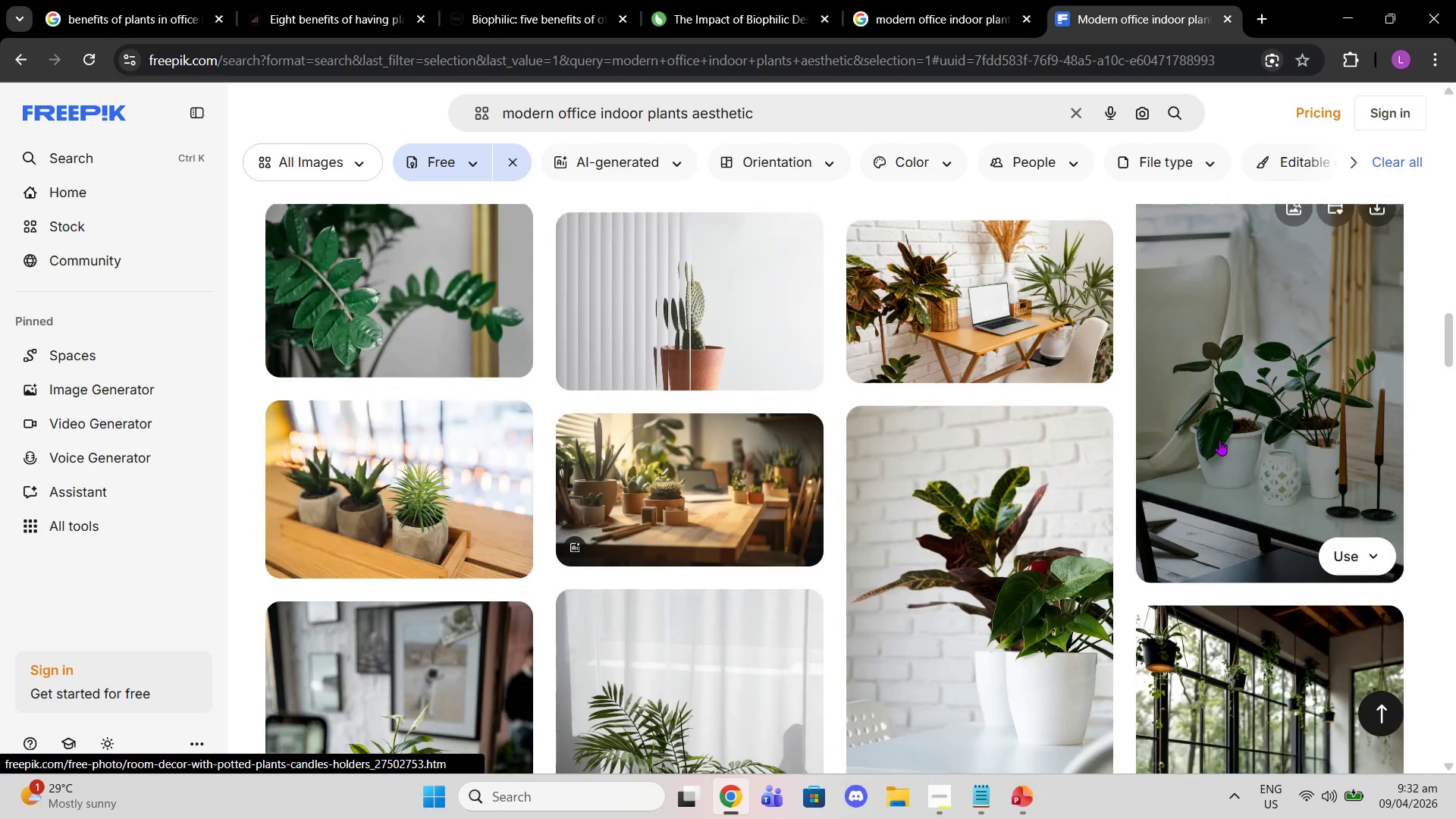 
scroll: coordinate [1219, 440], scroll_direction: down, amount: 4.0
 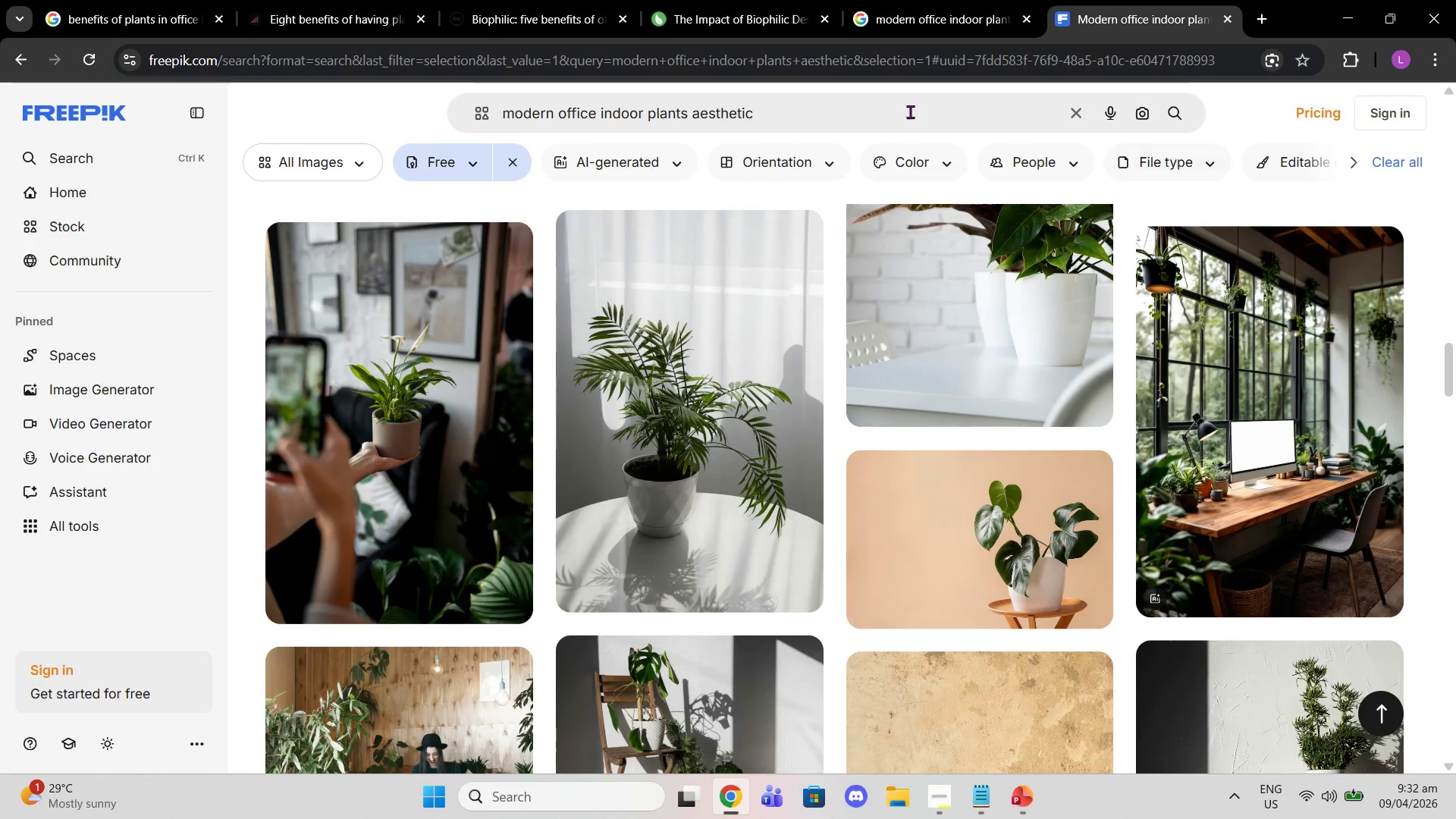 
left_click([579, 54])
 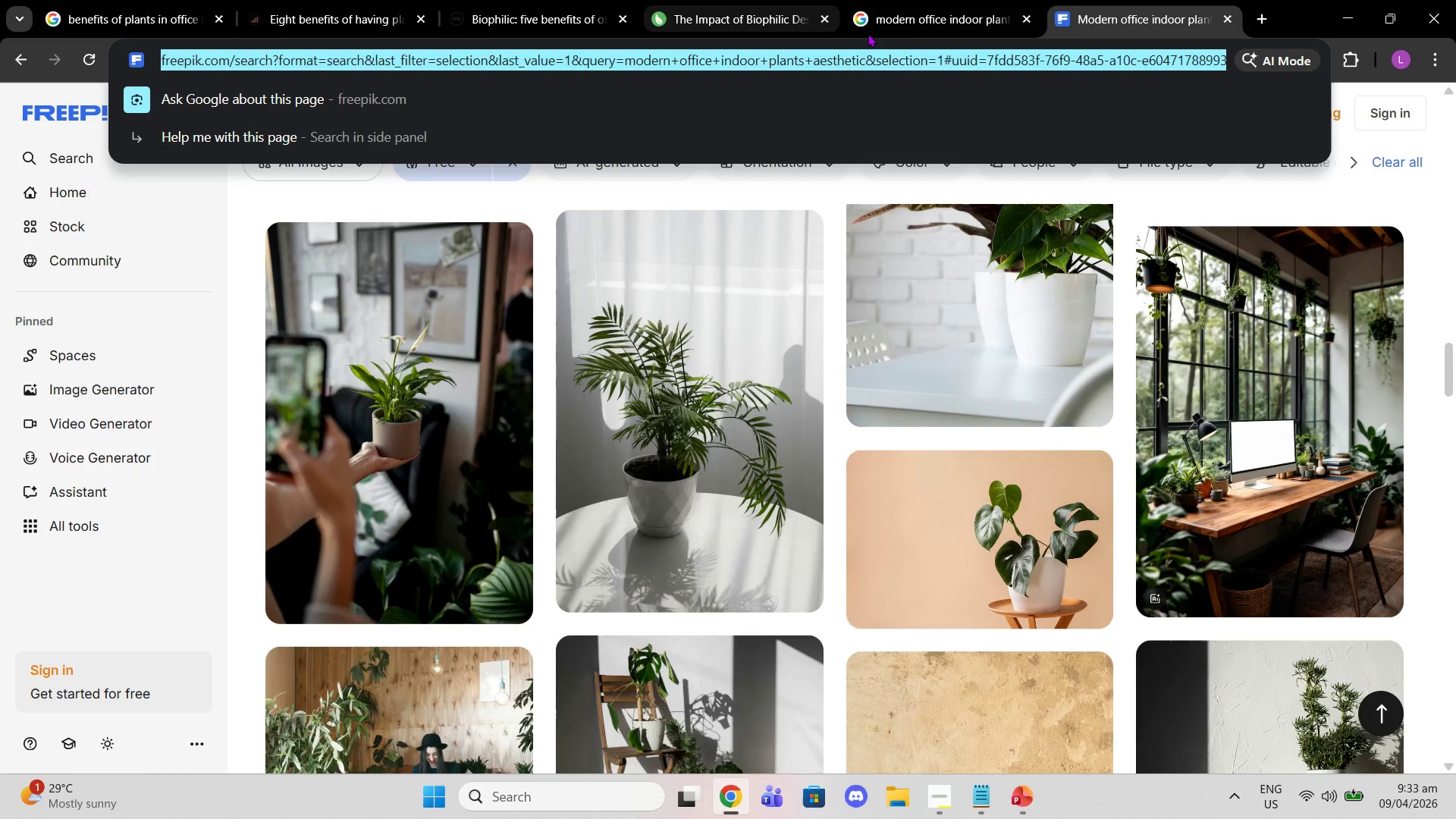 
left_click([895, 14])
 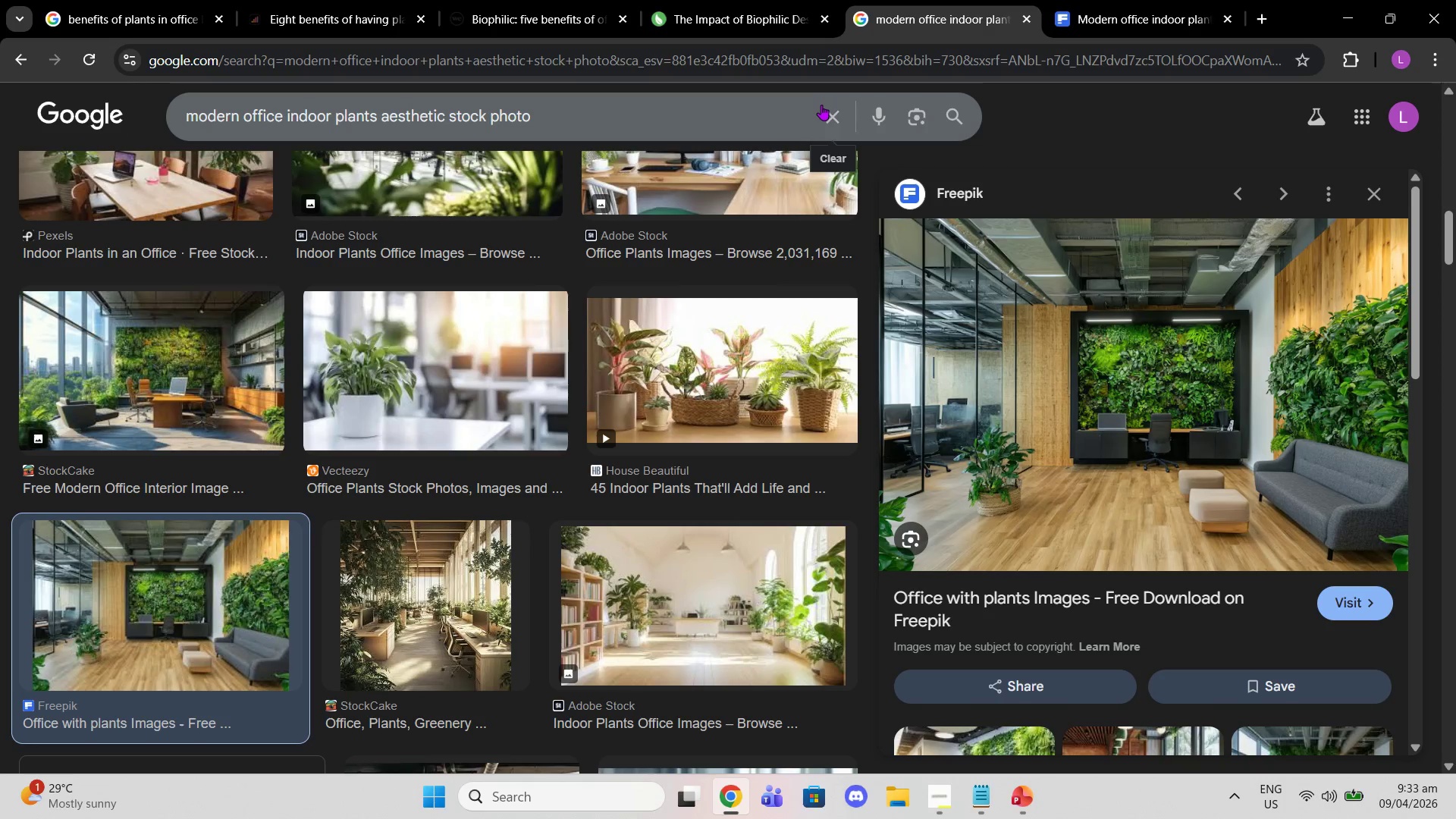 
left_click([825, 106])
 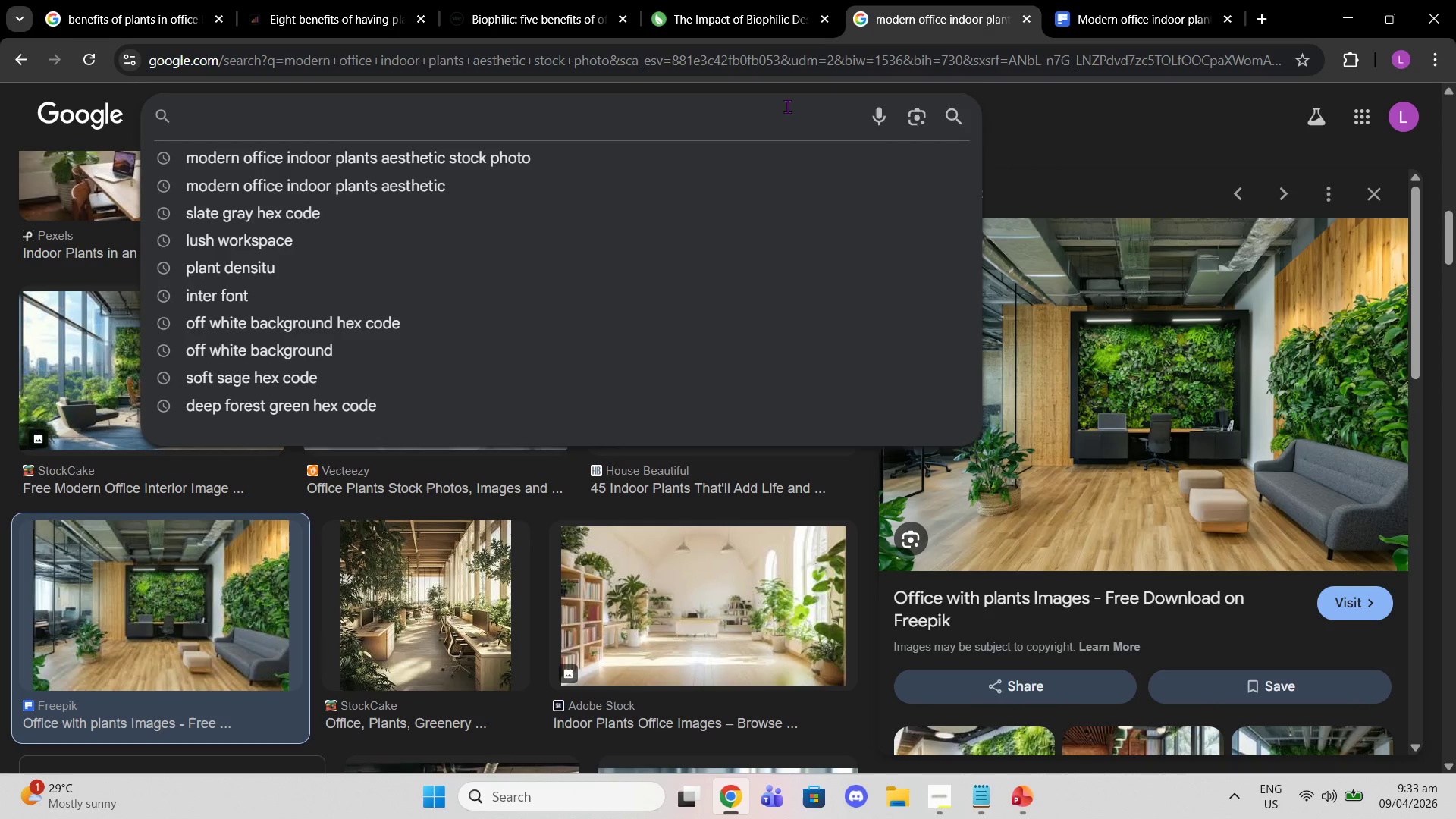 
type(biophlic office design natural light)
 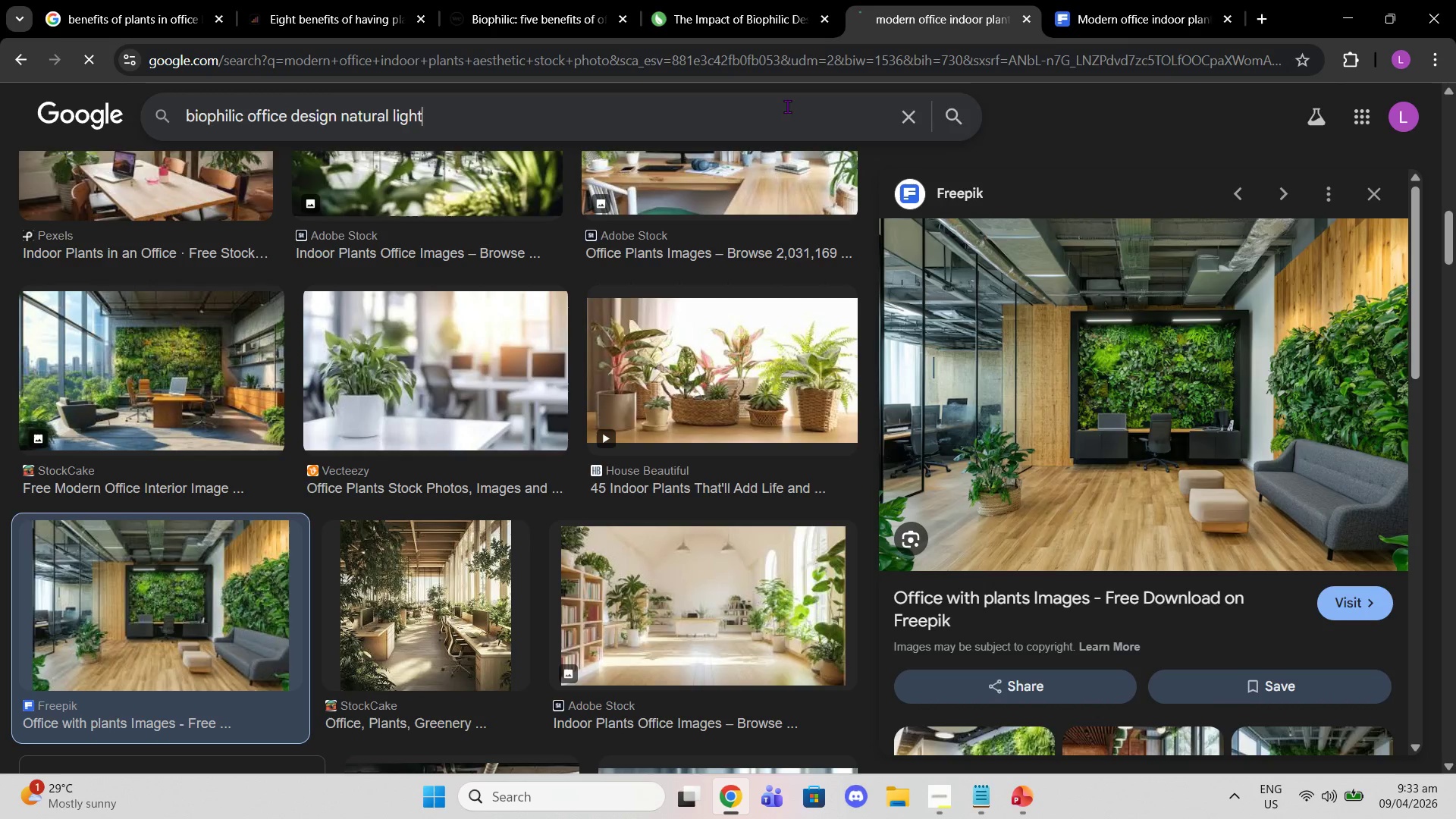 
key(Enter)
 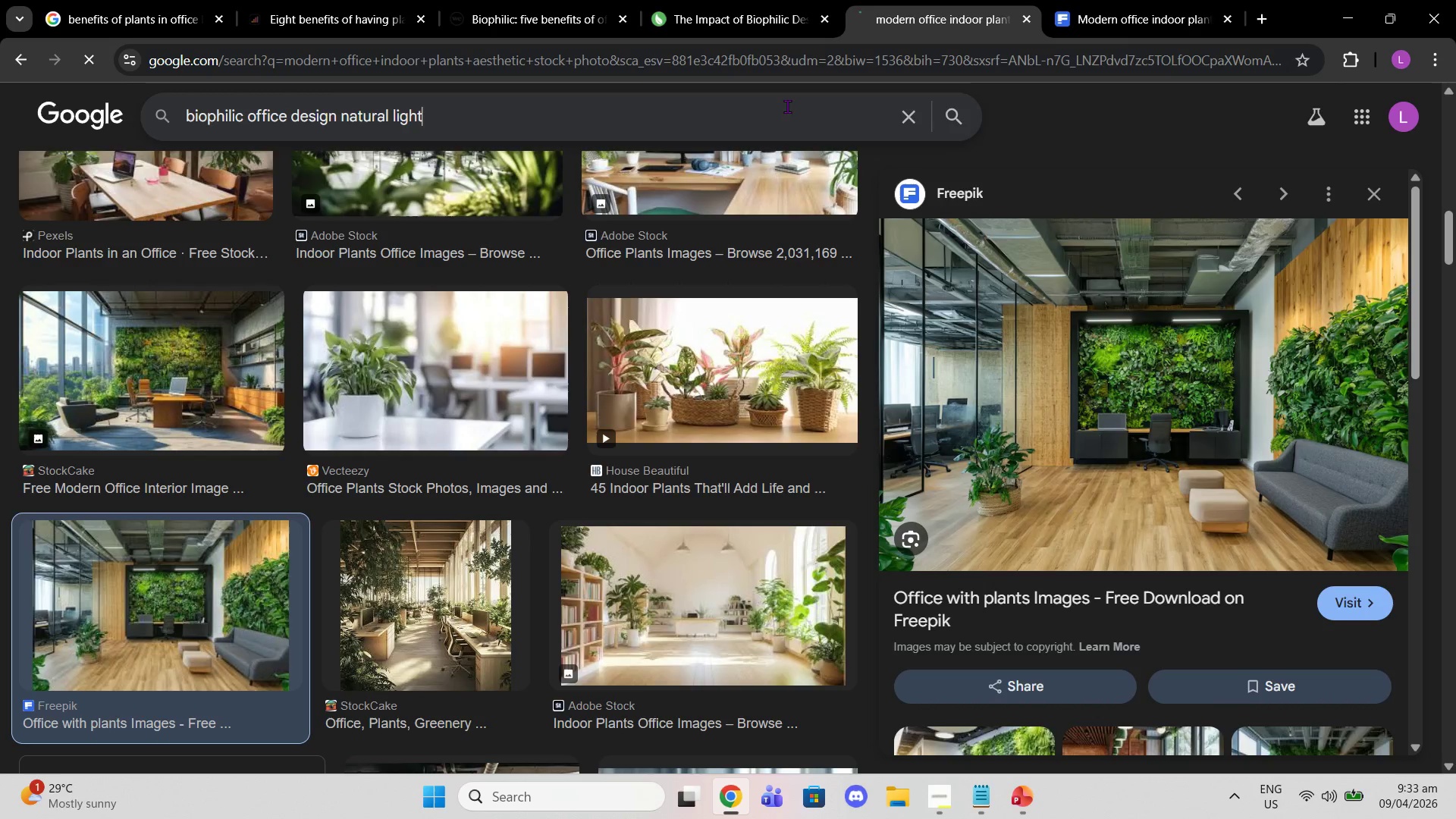 
key(Shift+ShiftRight)
 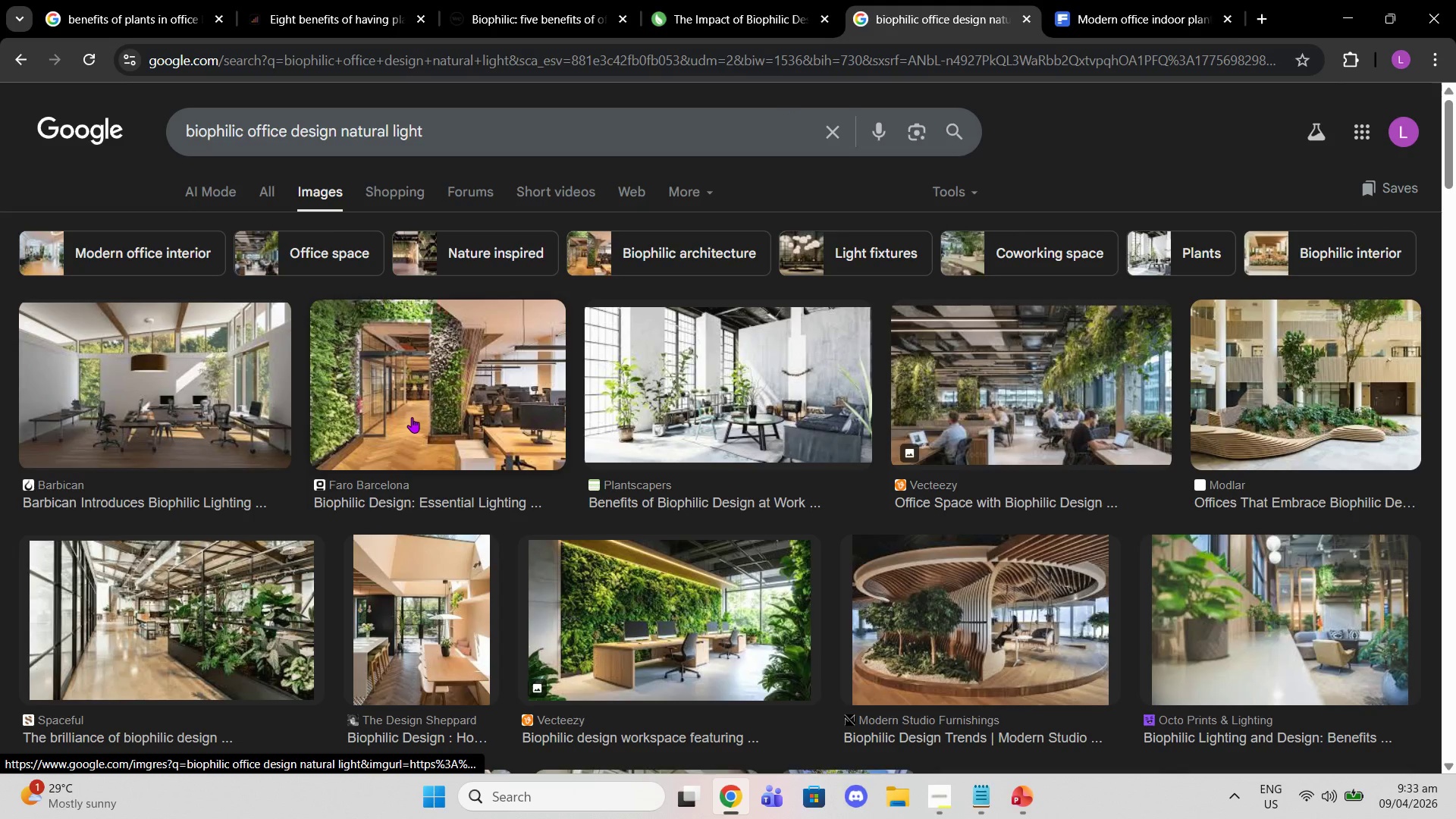 
left_click([136, 391])
 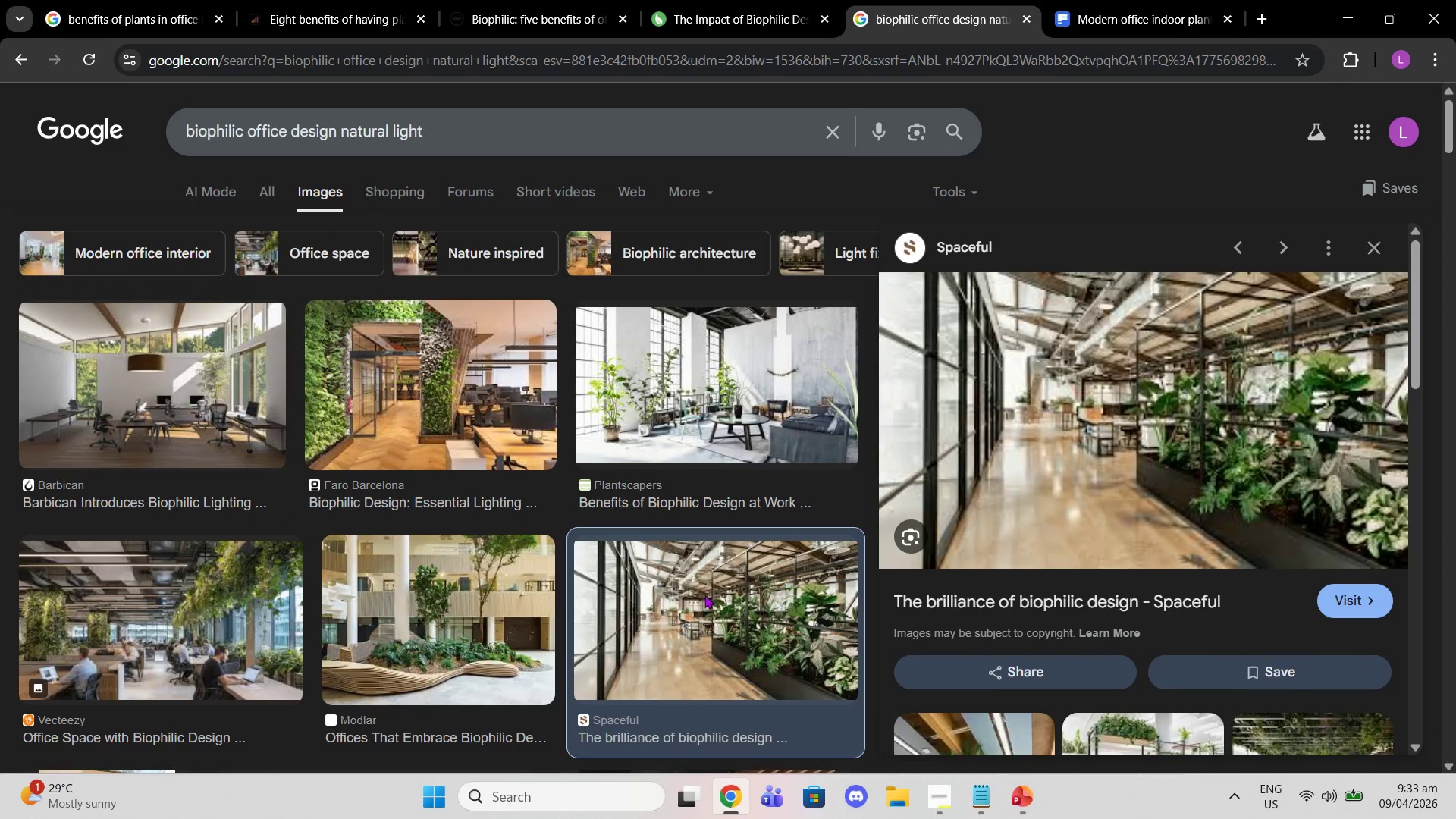 
wait(6.17)
 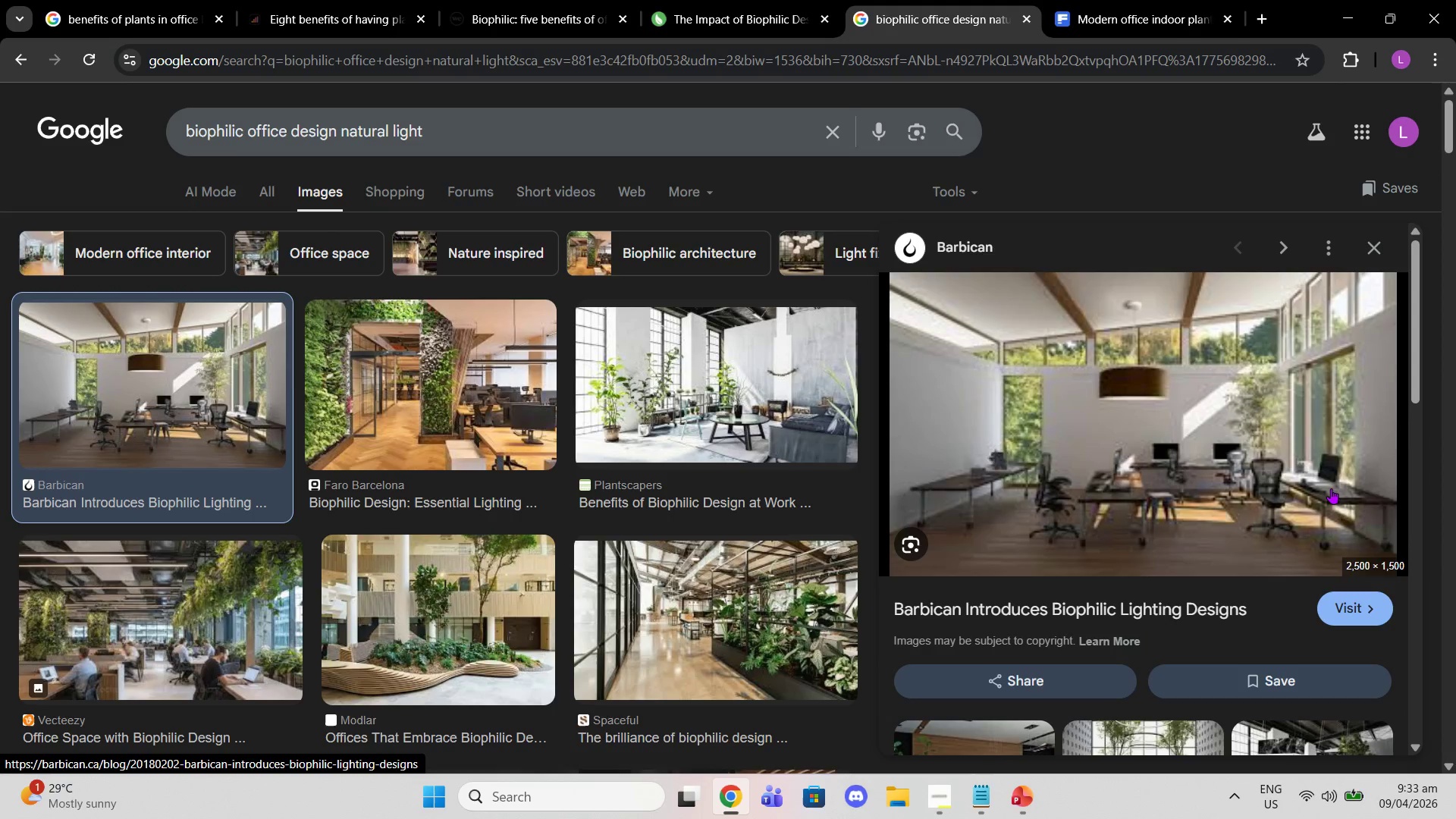 
left_click([1063, 592])
 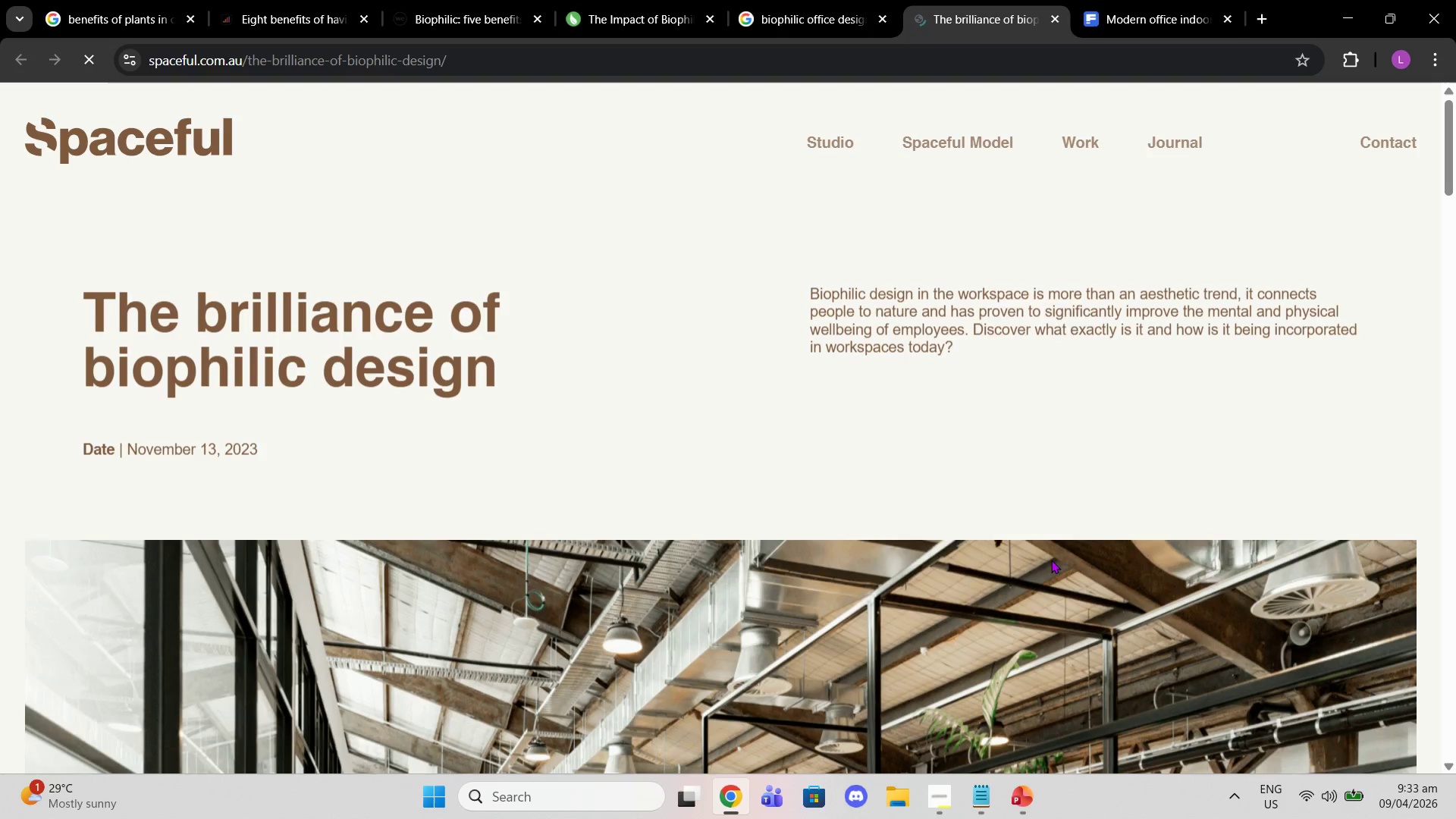 
scroll: coordinate [987, 554], scroll_direction: down, amount: 7.0
 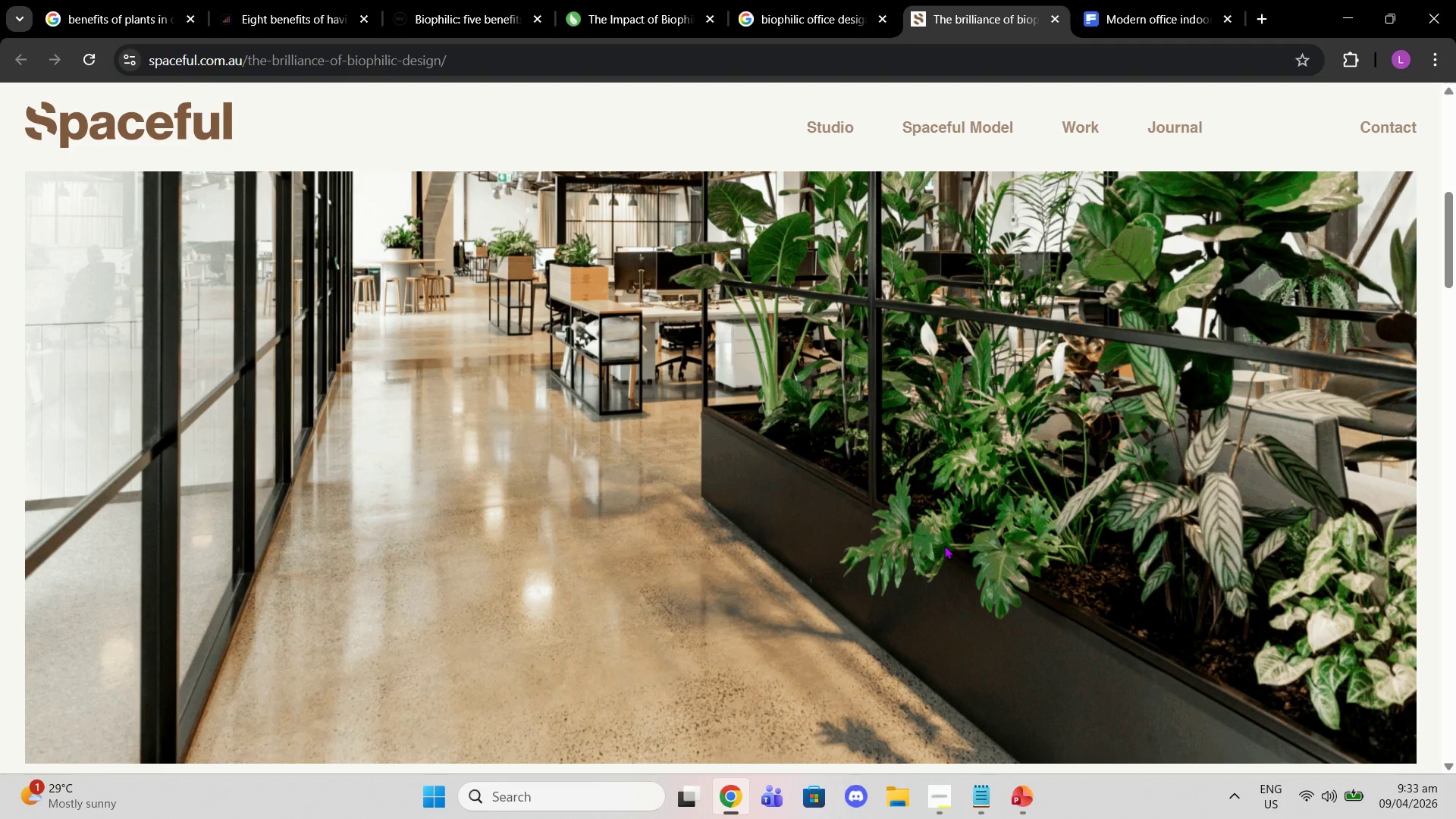 
right_click([943, 545])
 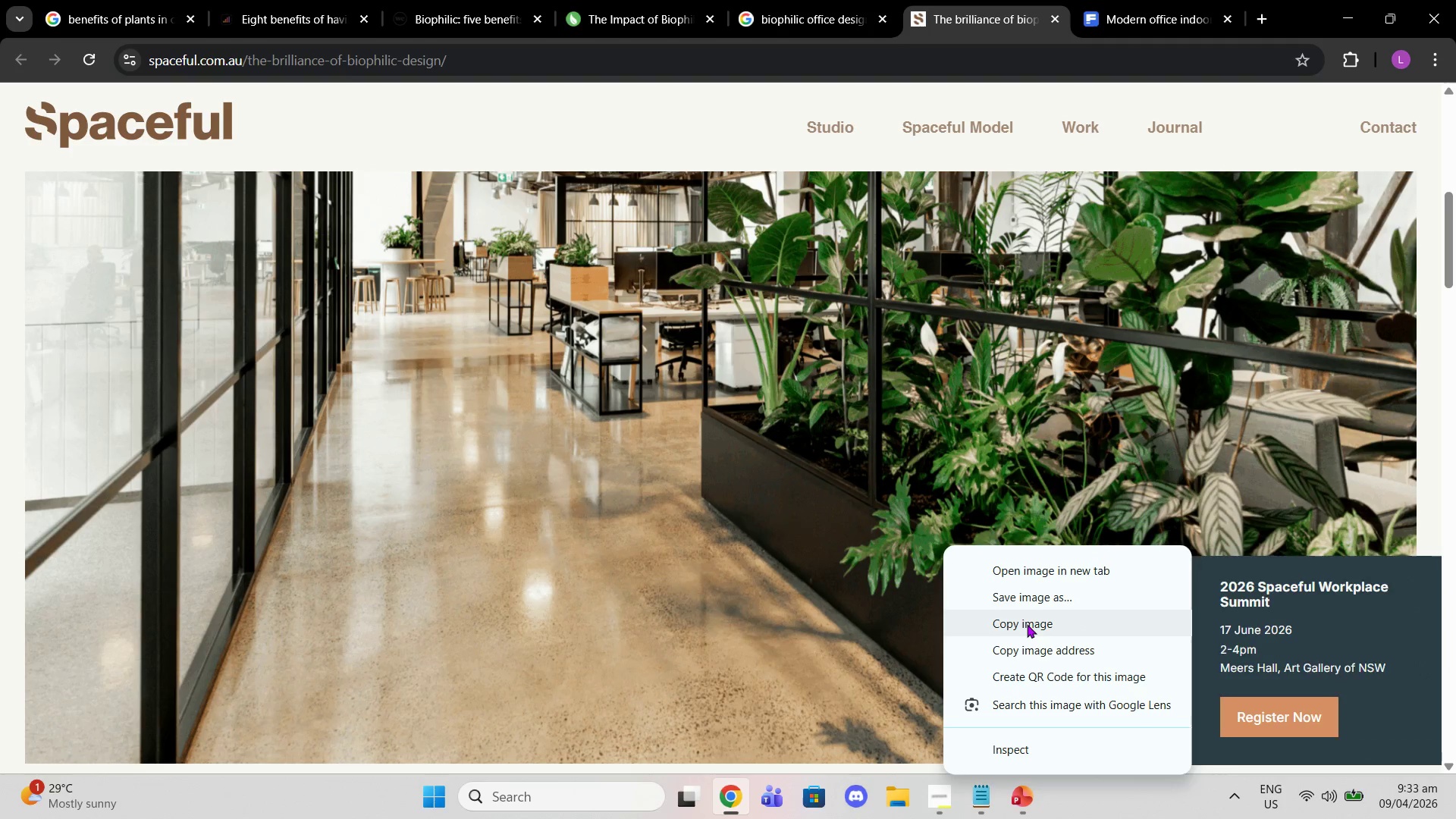 
left_click([1026, 624])
 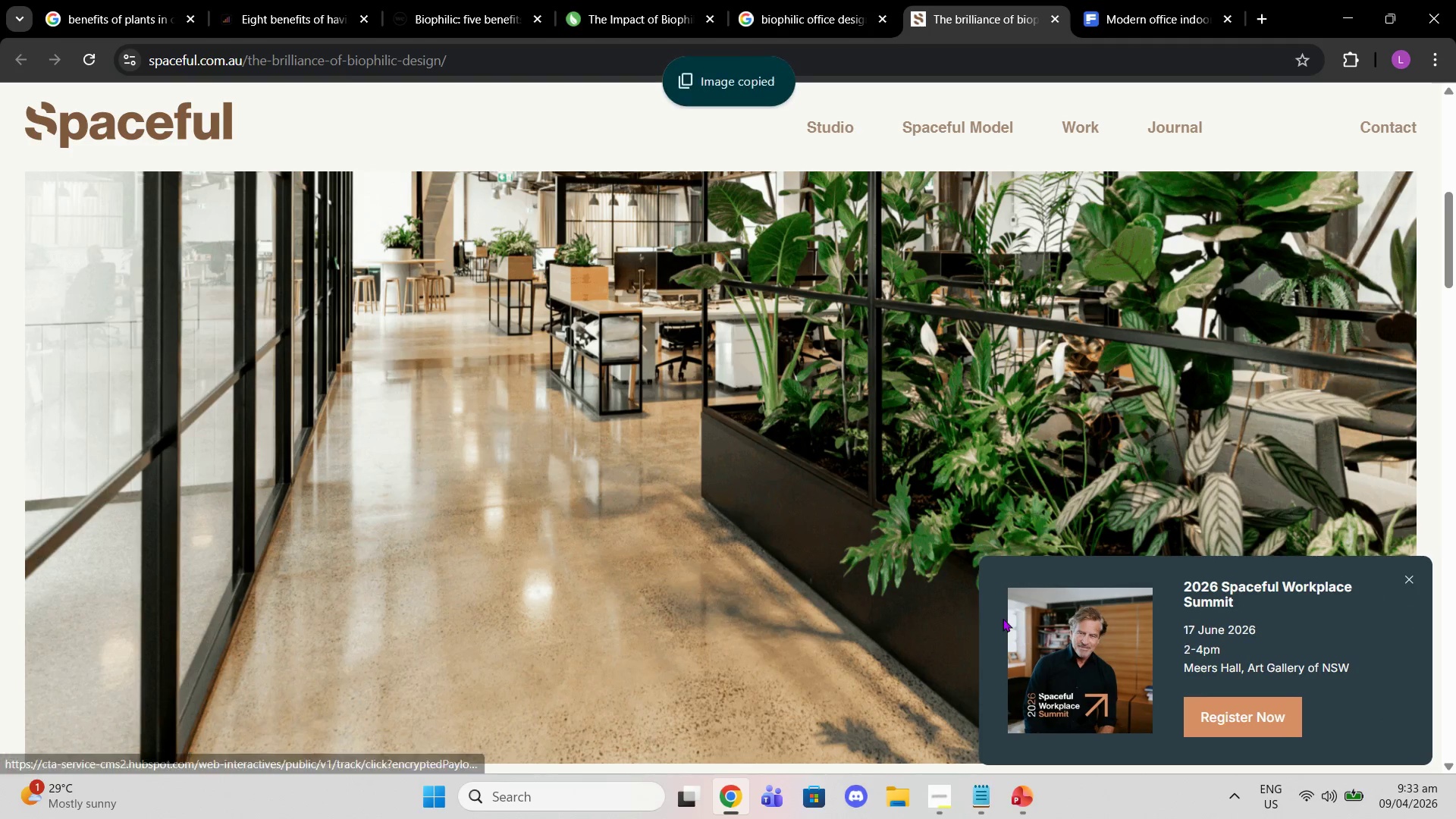 
scroll: coordinate [968, 621], scroll_direction: down, amount: 5.0
 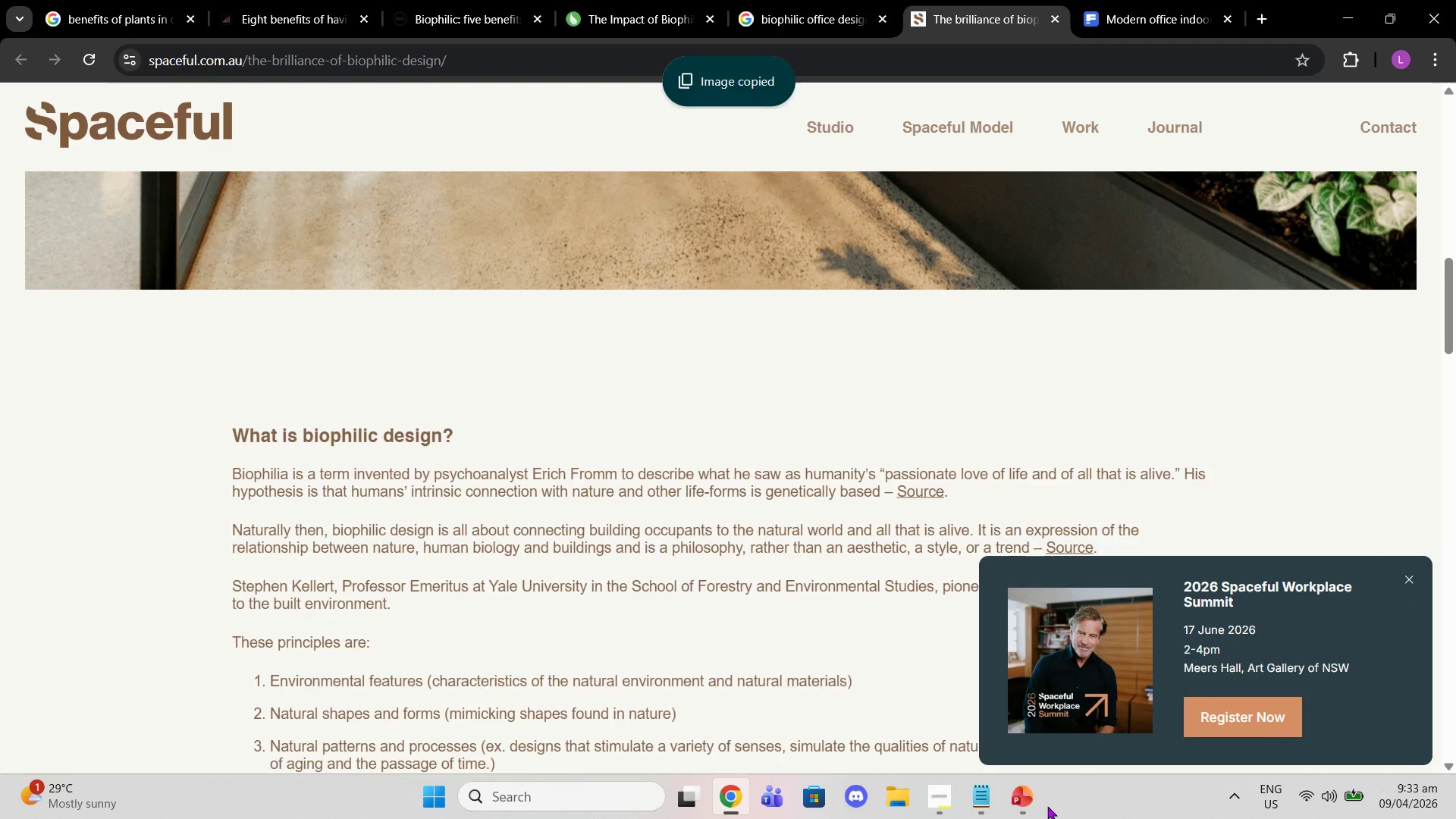 
left_click([1038, 805])
 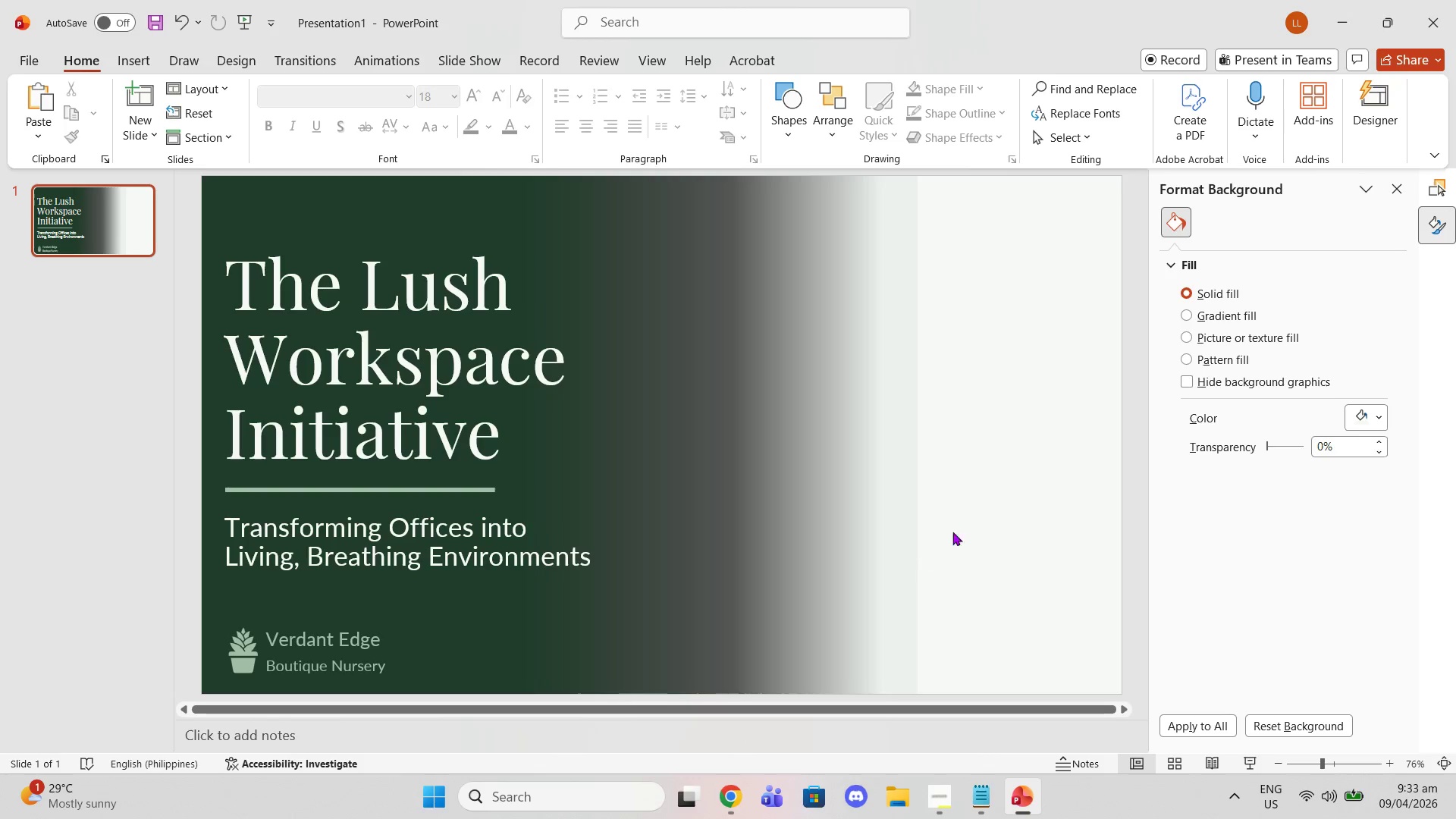 
left_click([963, 527])
 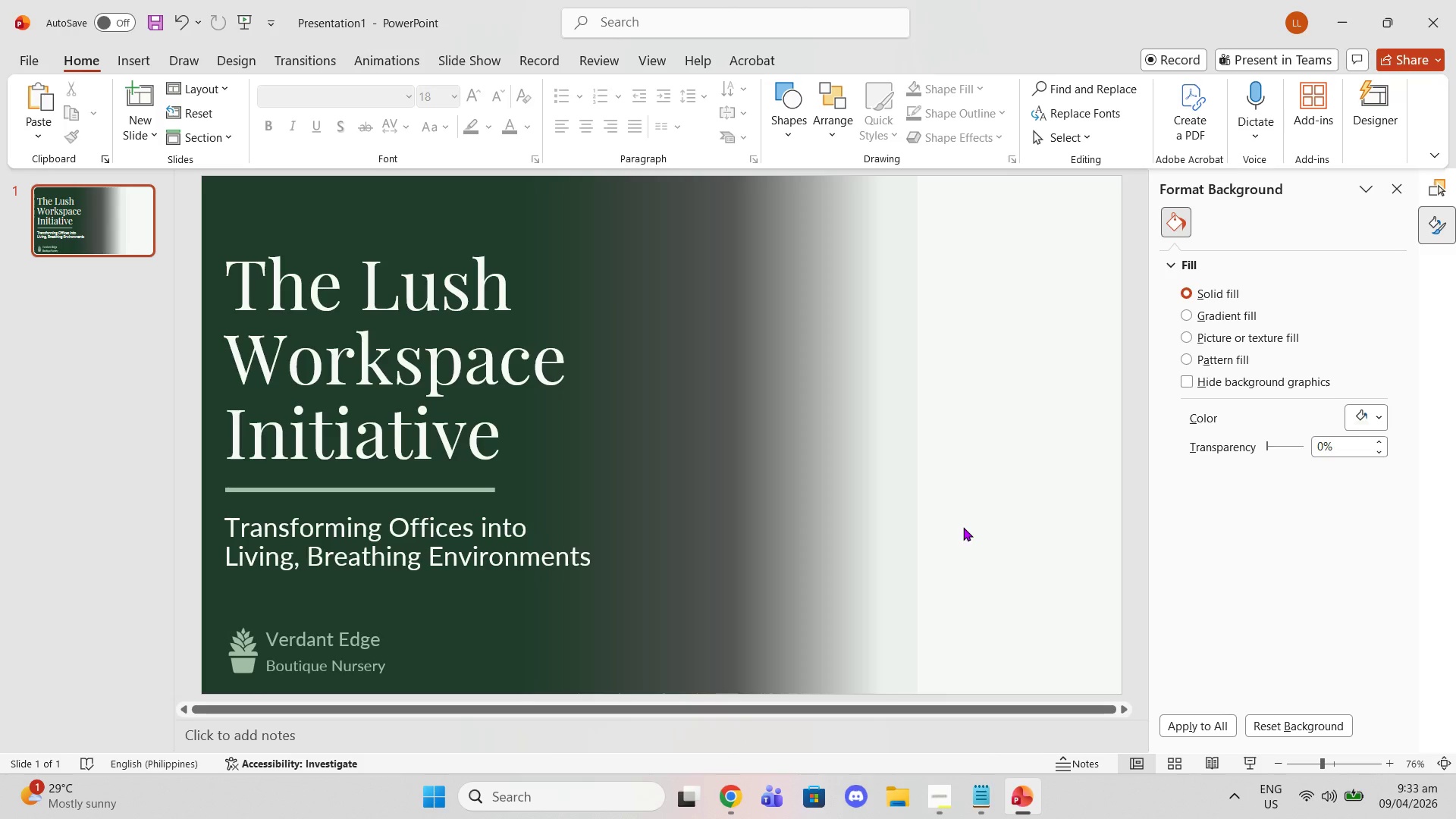 
key(Control+V)
 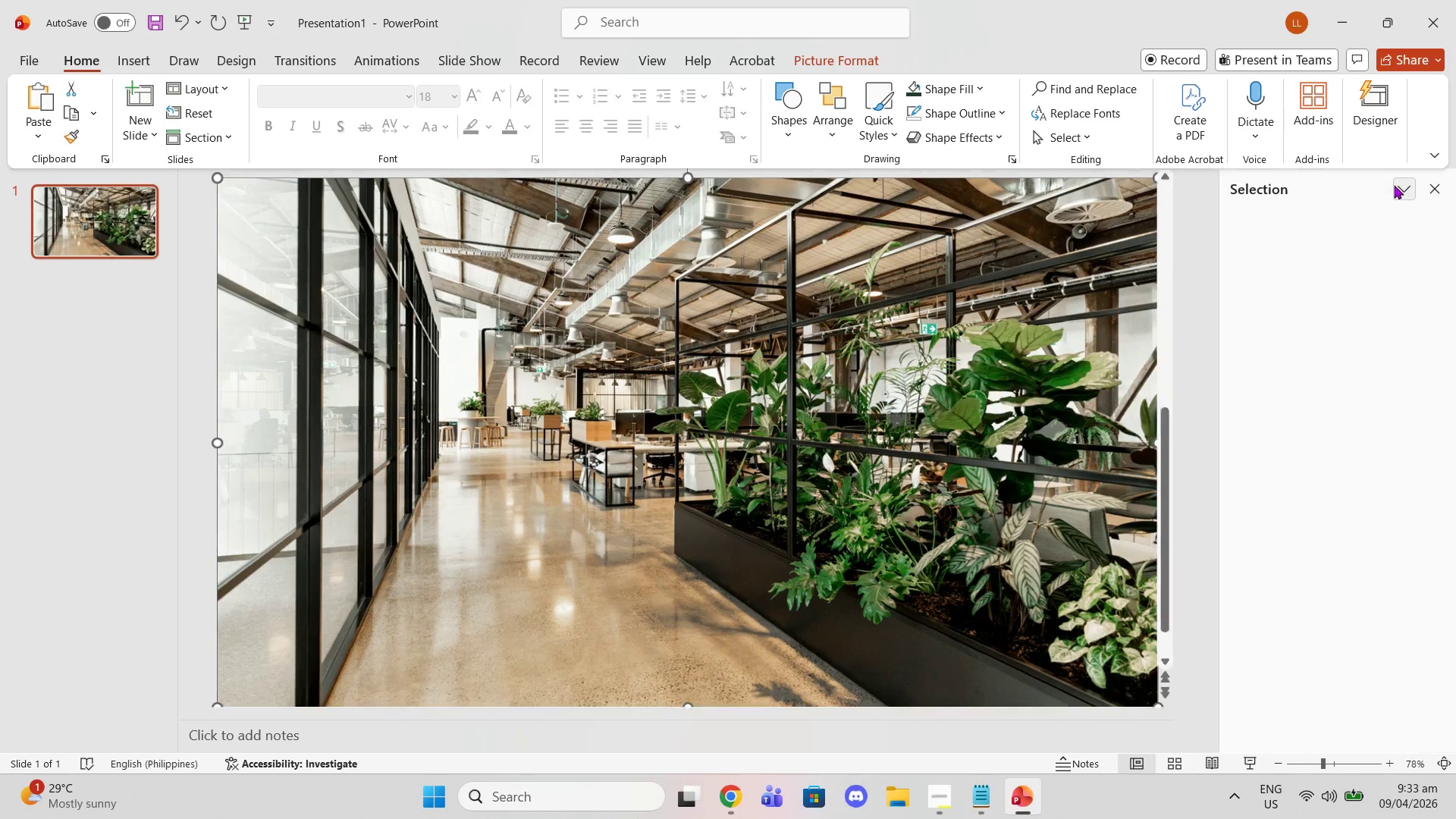 
wait(7.38)
 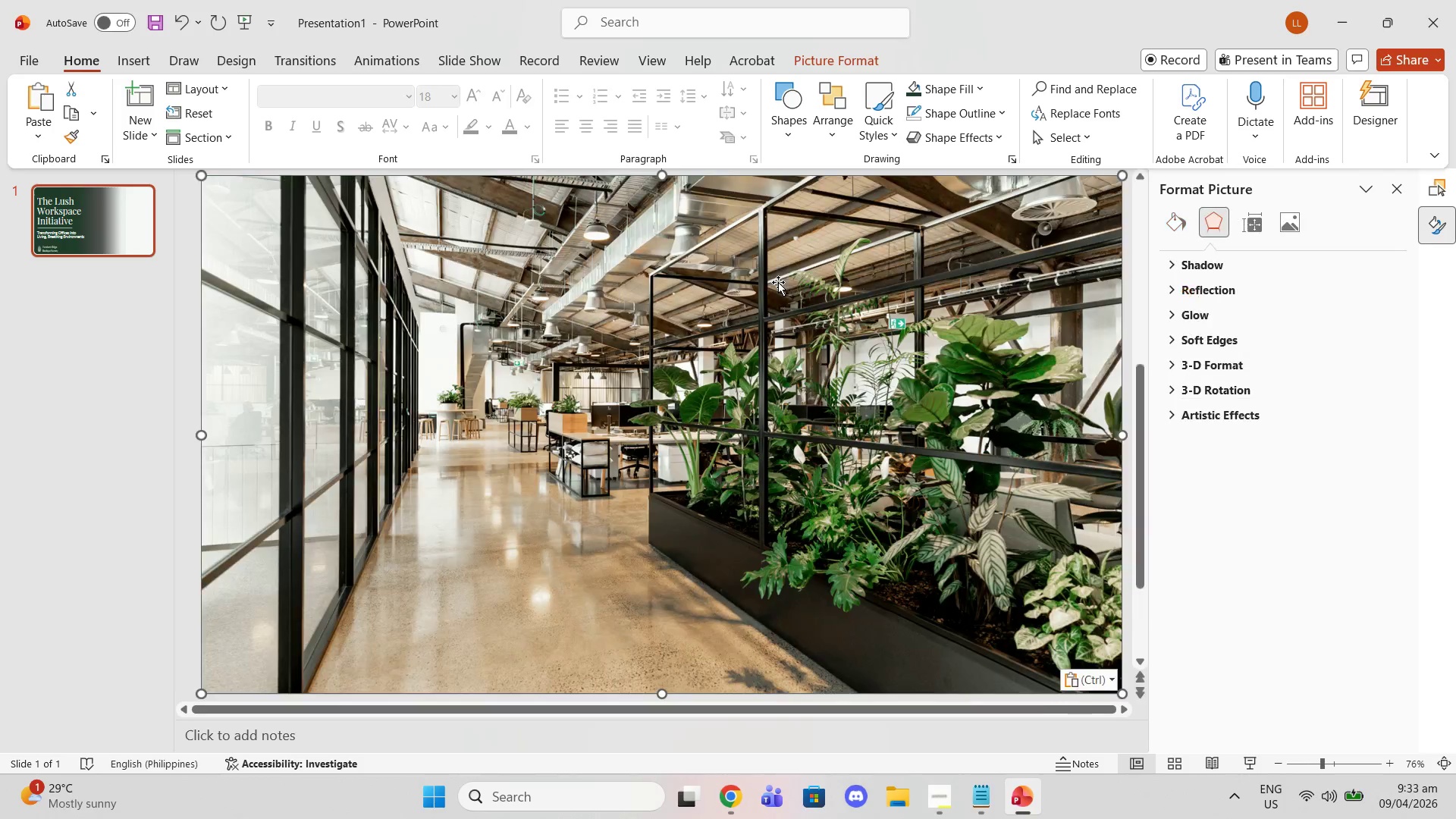 
left_click_drag(start_coordinate=[1251, 251], to_coordinate=[1258, 453])
 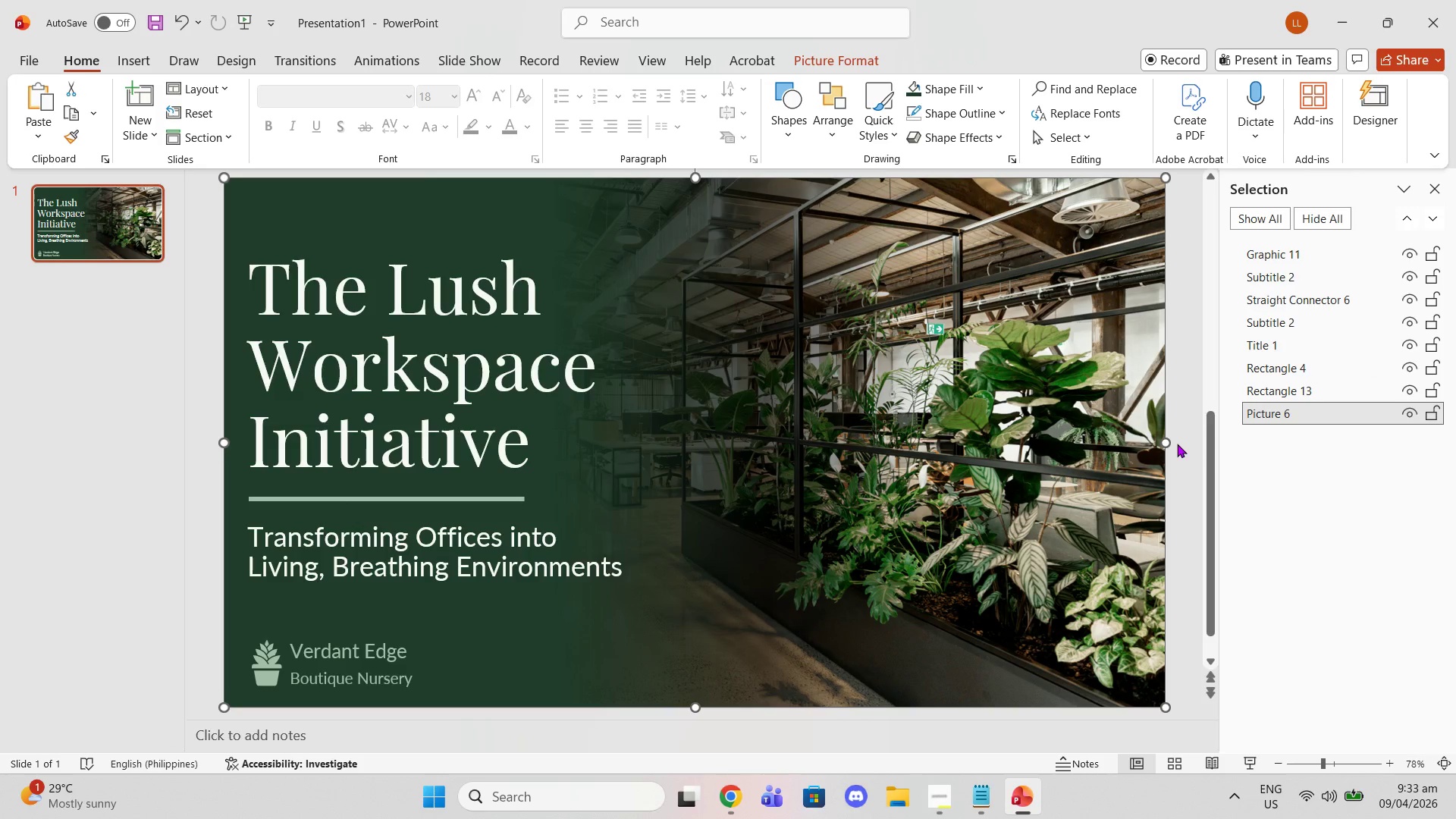 
left_click([1178, 444])
 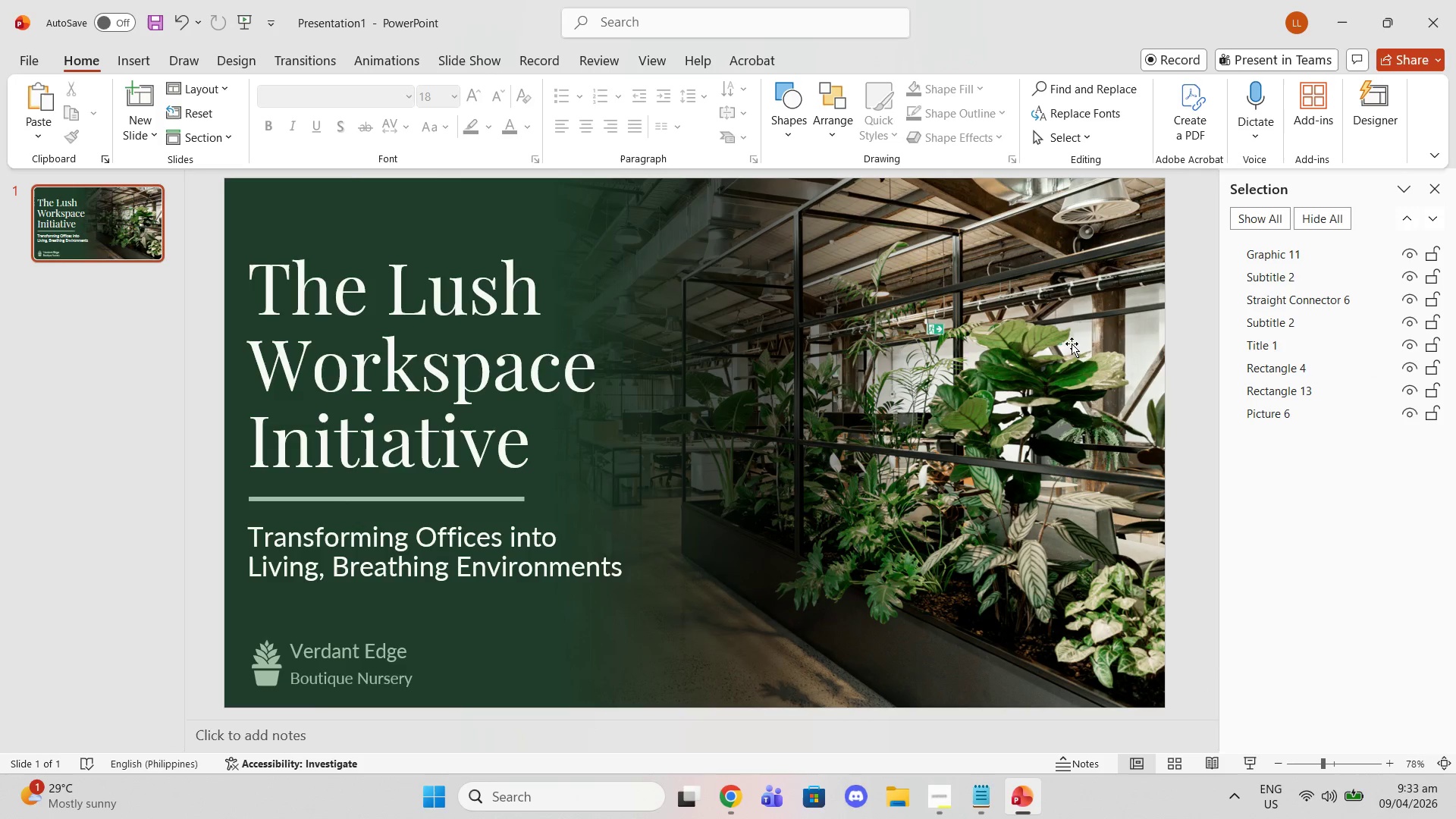 
left_click([1172, 335])
 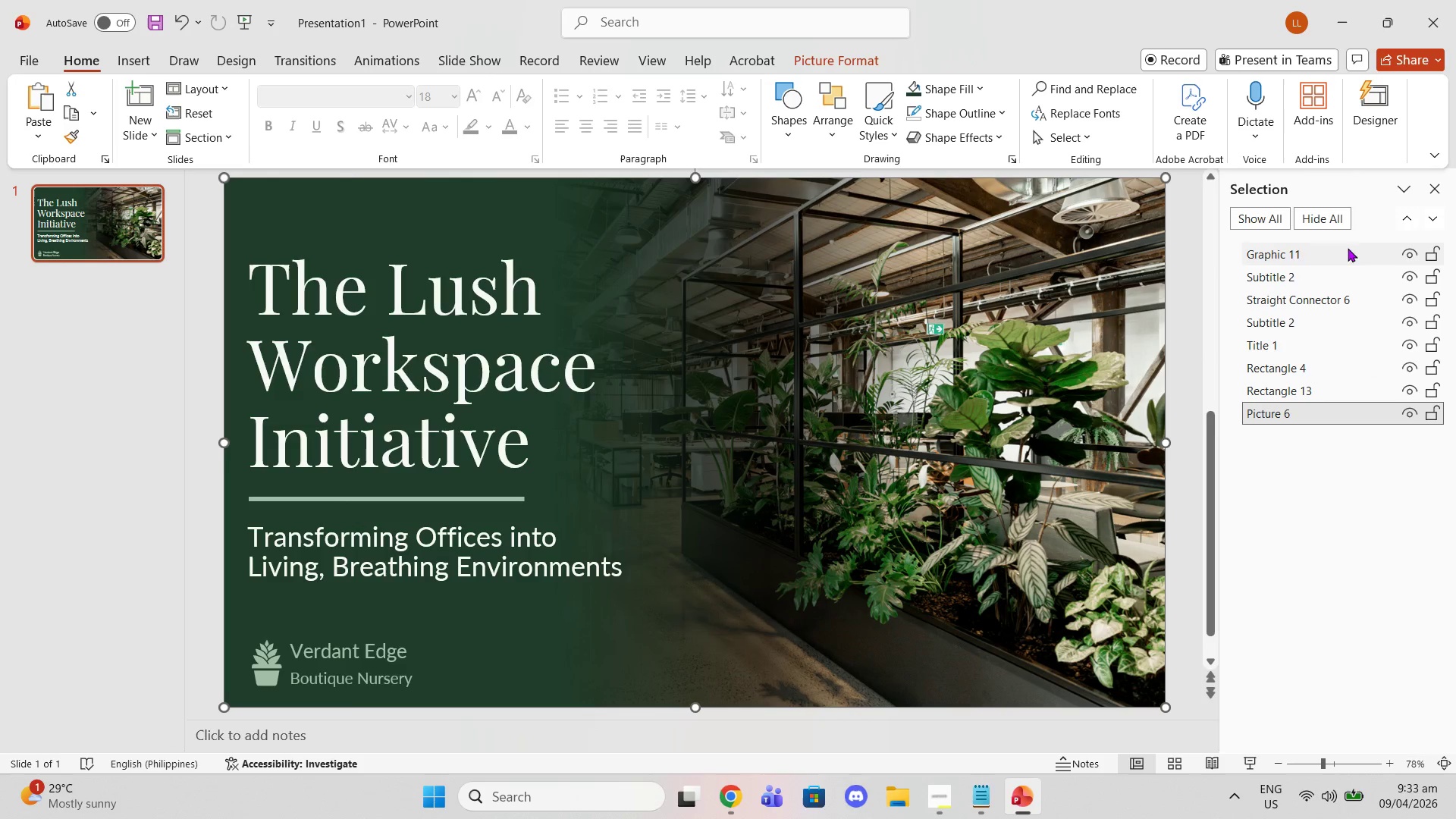 
left_click([1434, 184])
 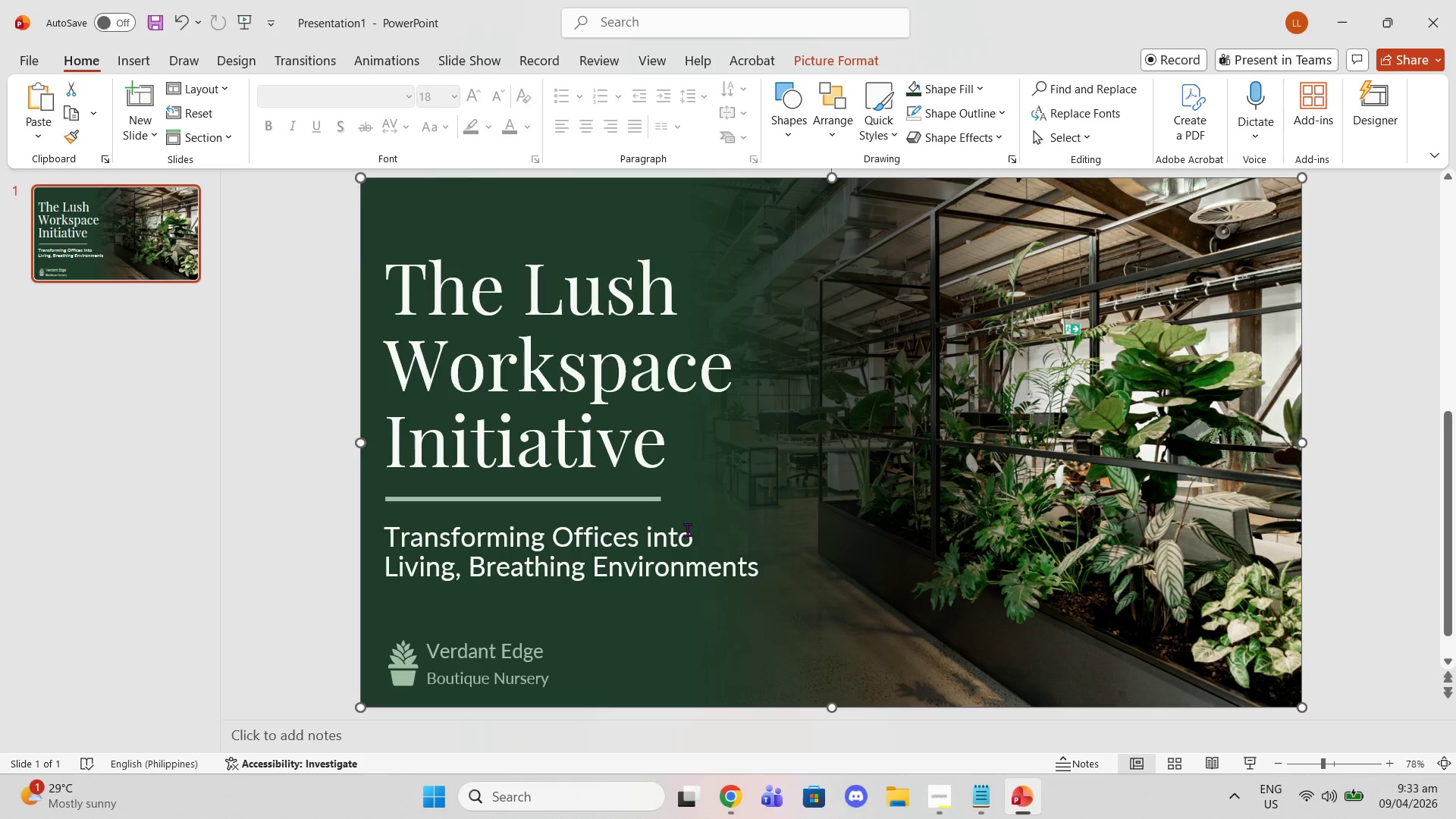 
left_click([997, 512])
 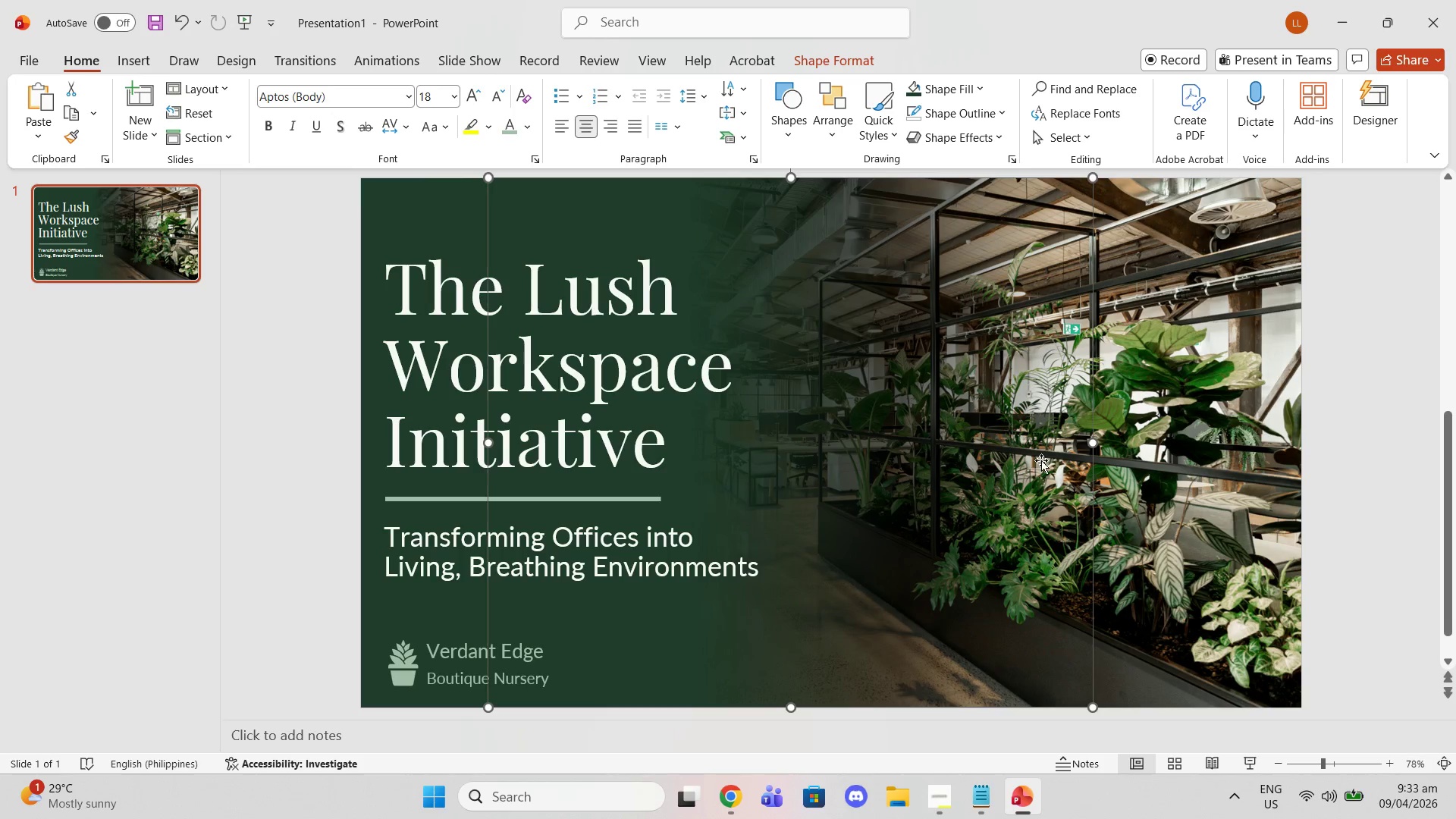 
left_click([1042, 460])
 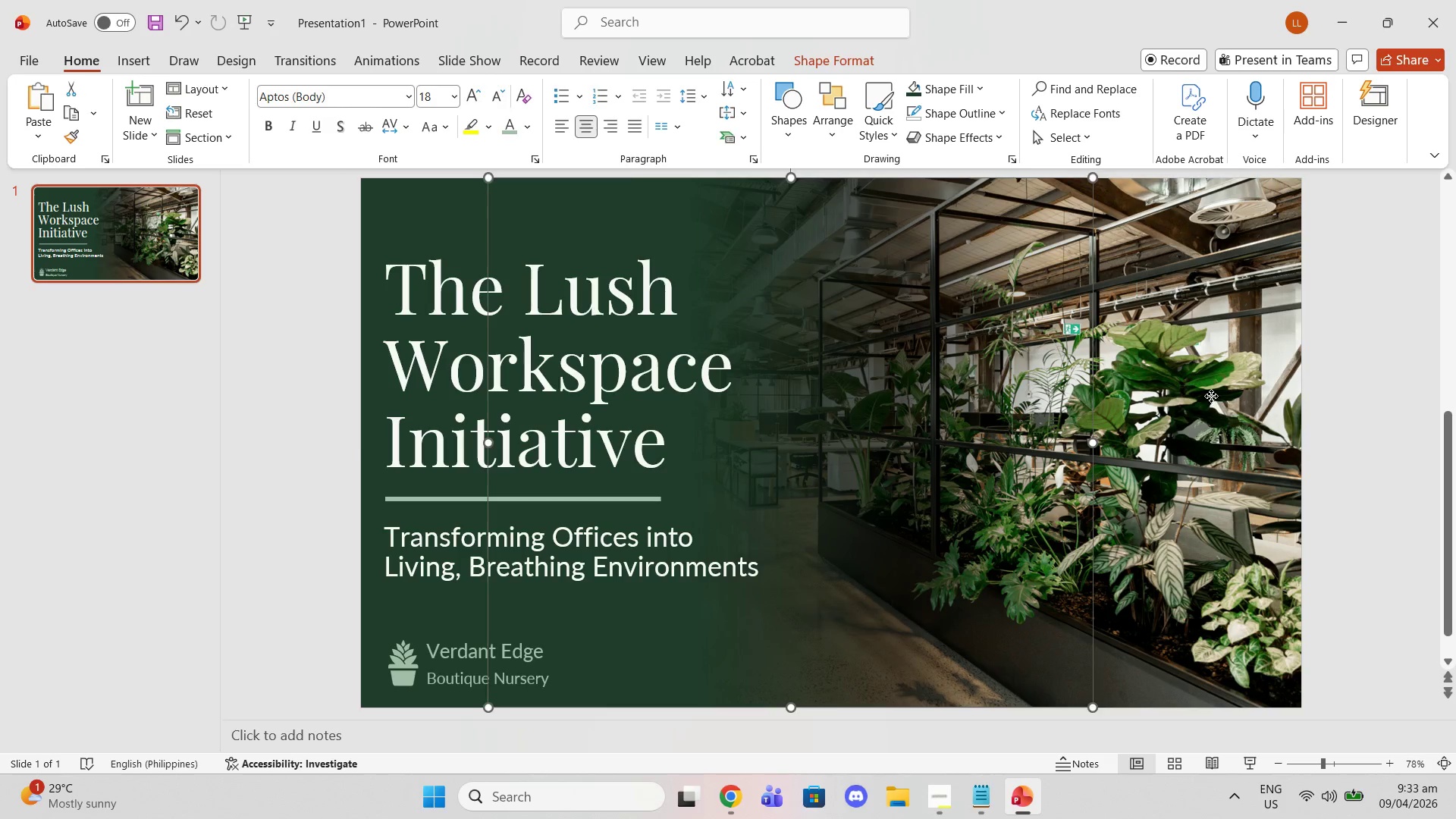 
left_click([1211, 396])
 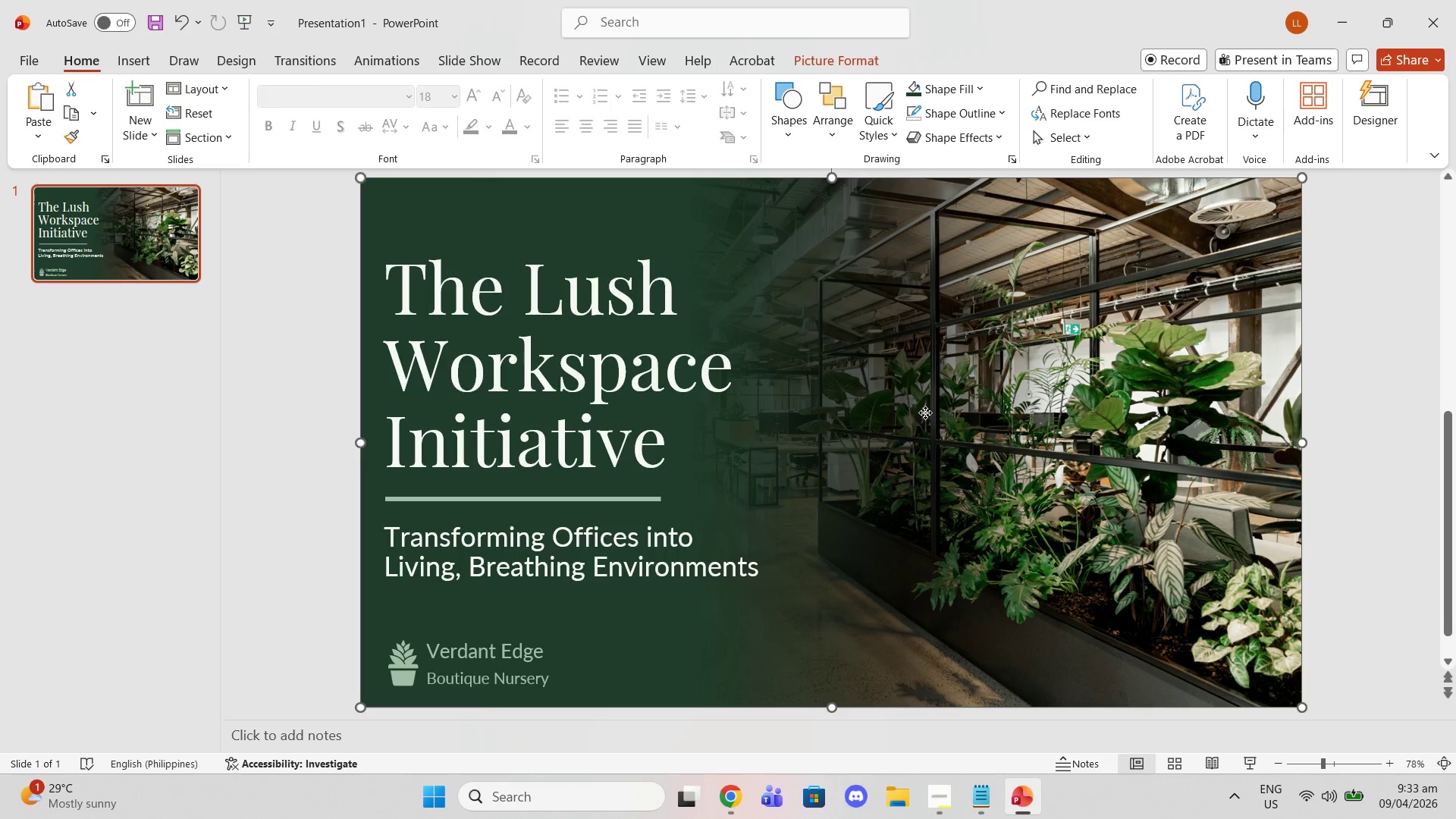 
left_click([925, 413])
 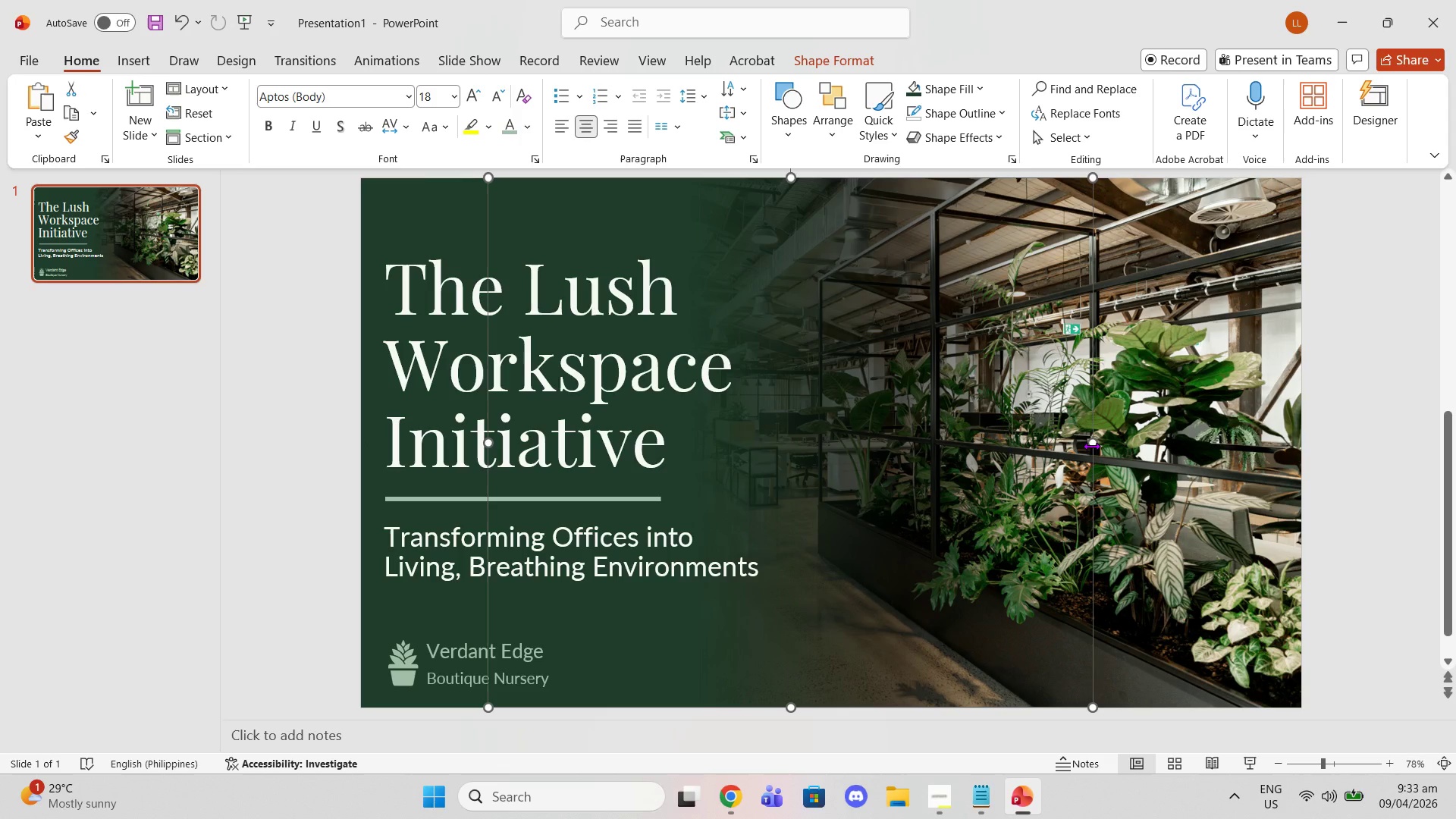 
left_click_drag(start_coordinate=[1091, 446], to_coordinate=[1304, 441])
 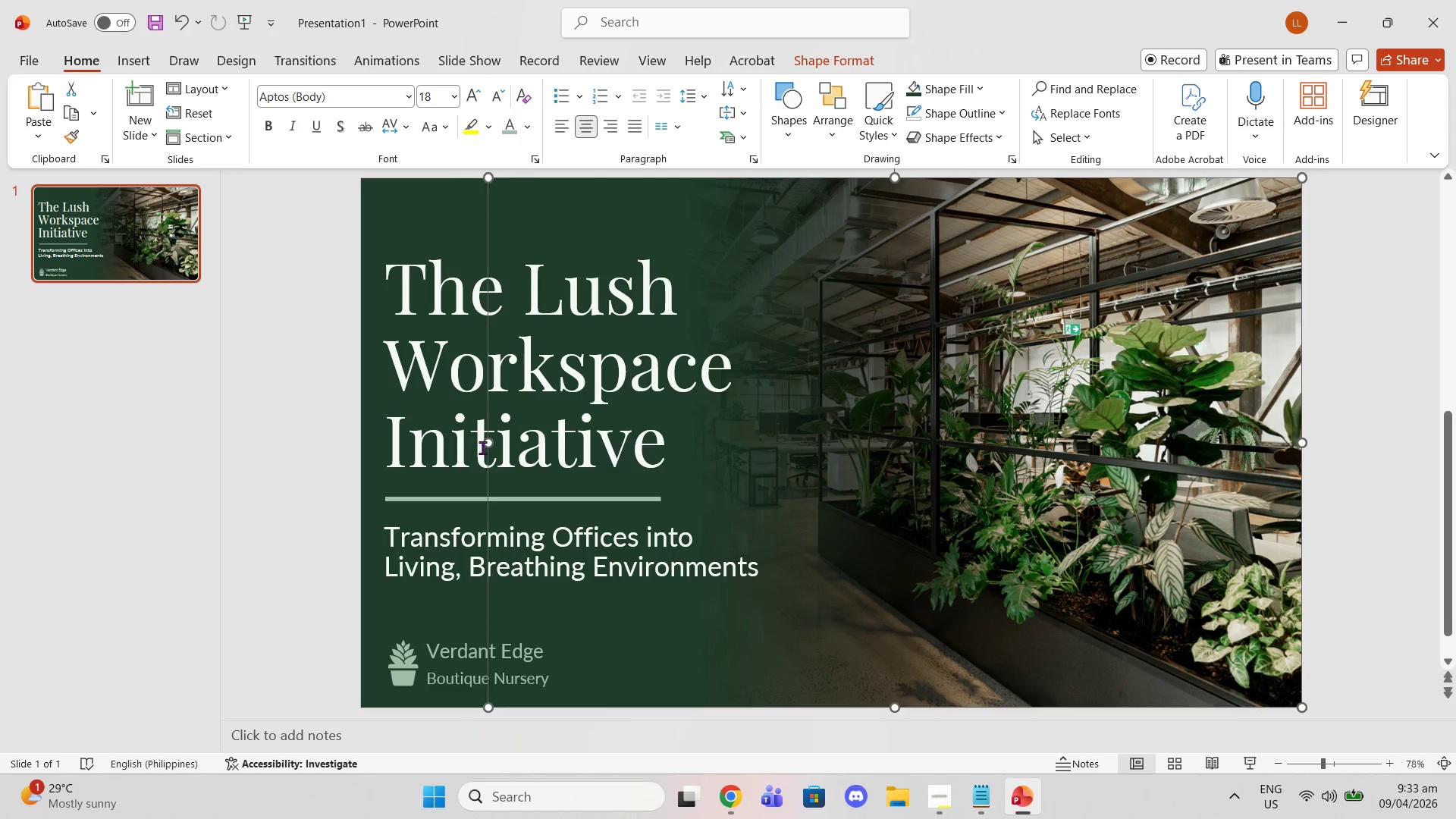 
left_click_drag(start_coordinate=[489, 447], to_coordinate=[358, 436])
 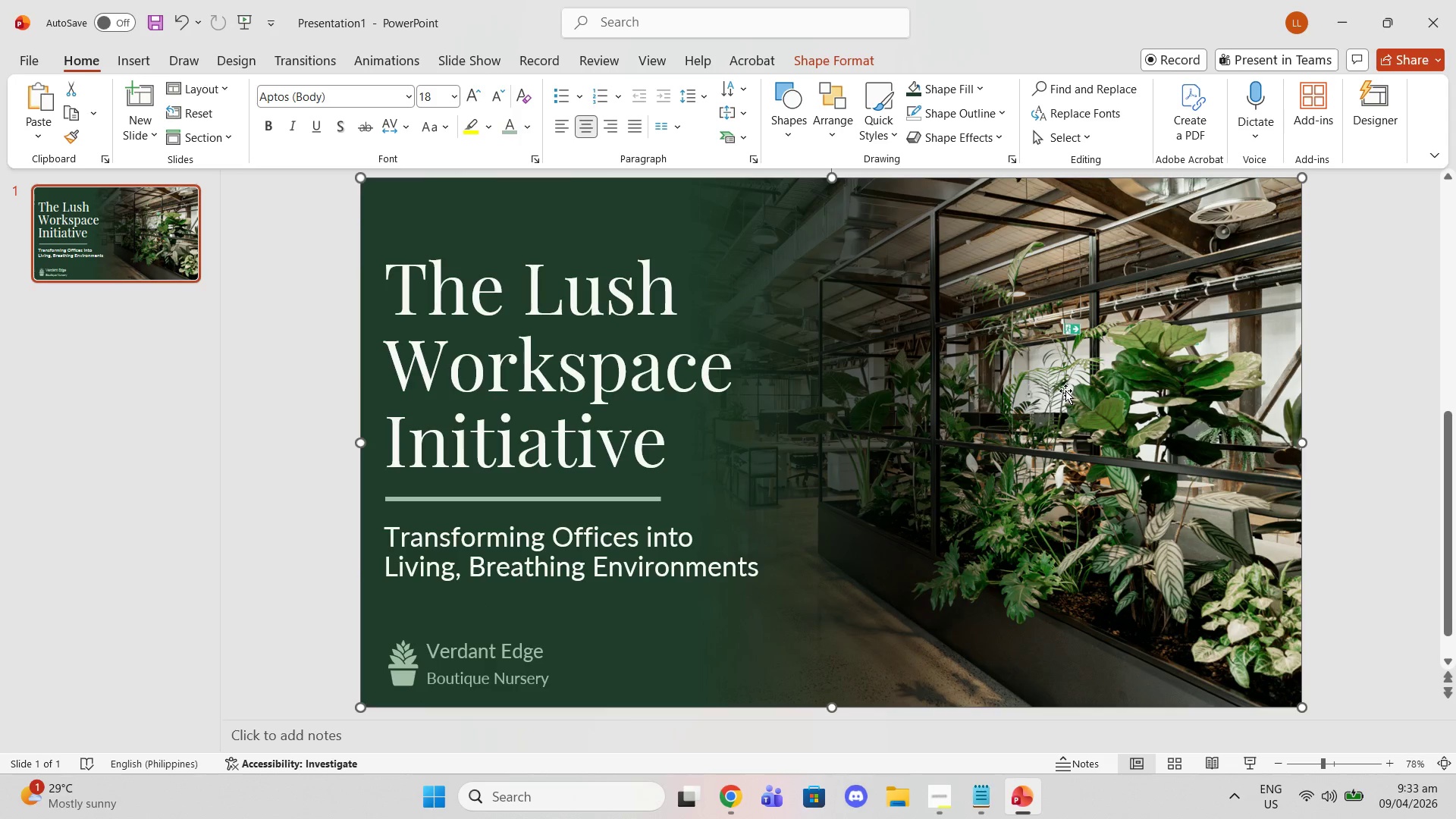 
right_click([1065, 391])
 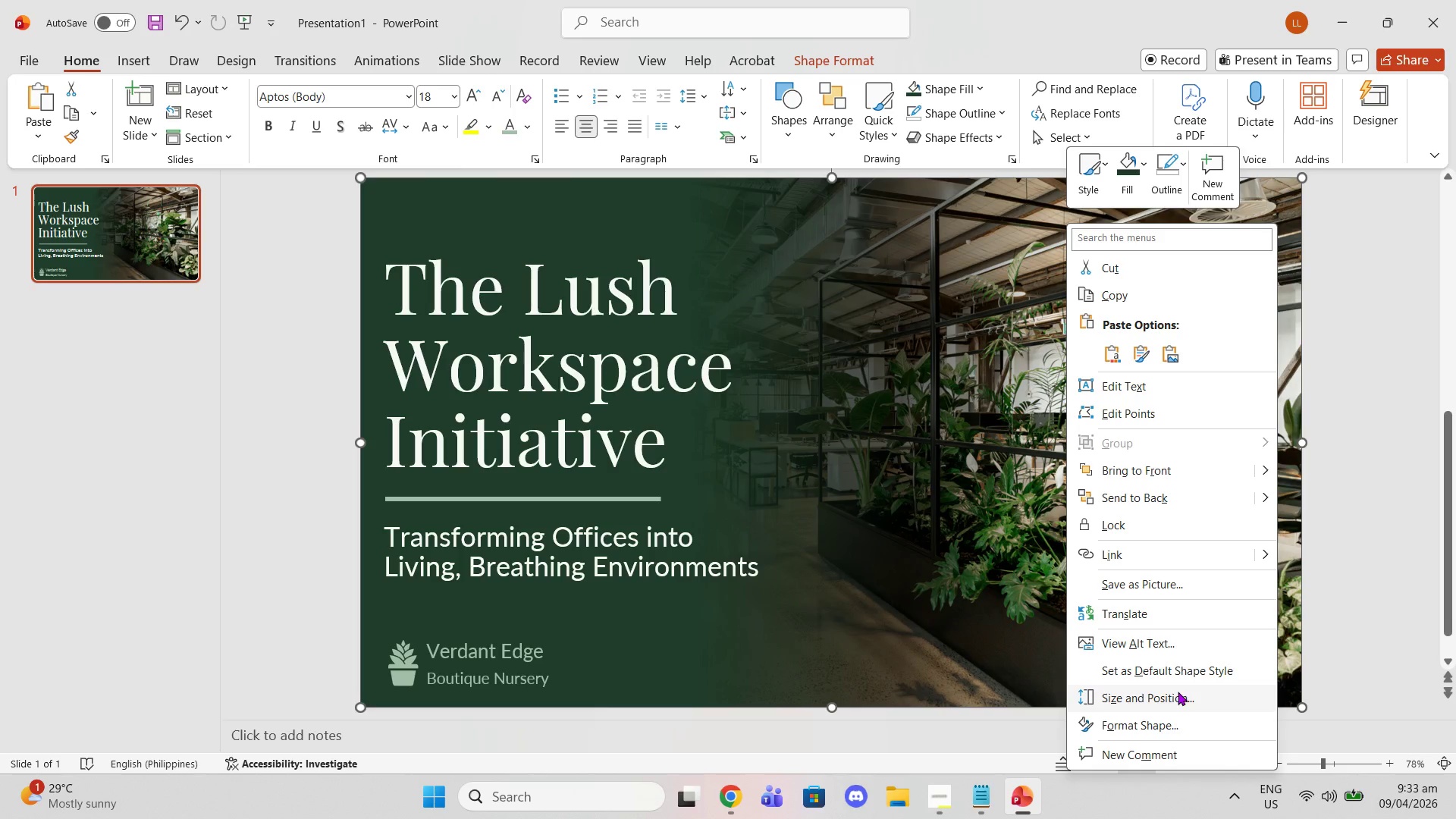 
left_click([1185, 727])
 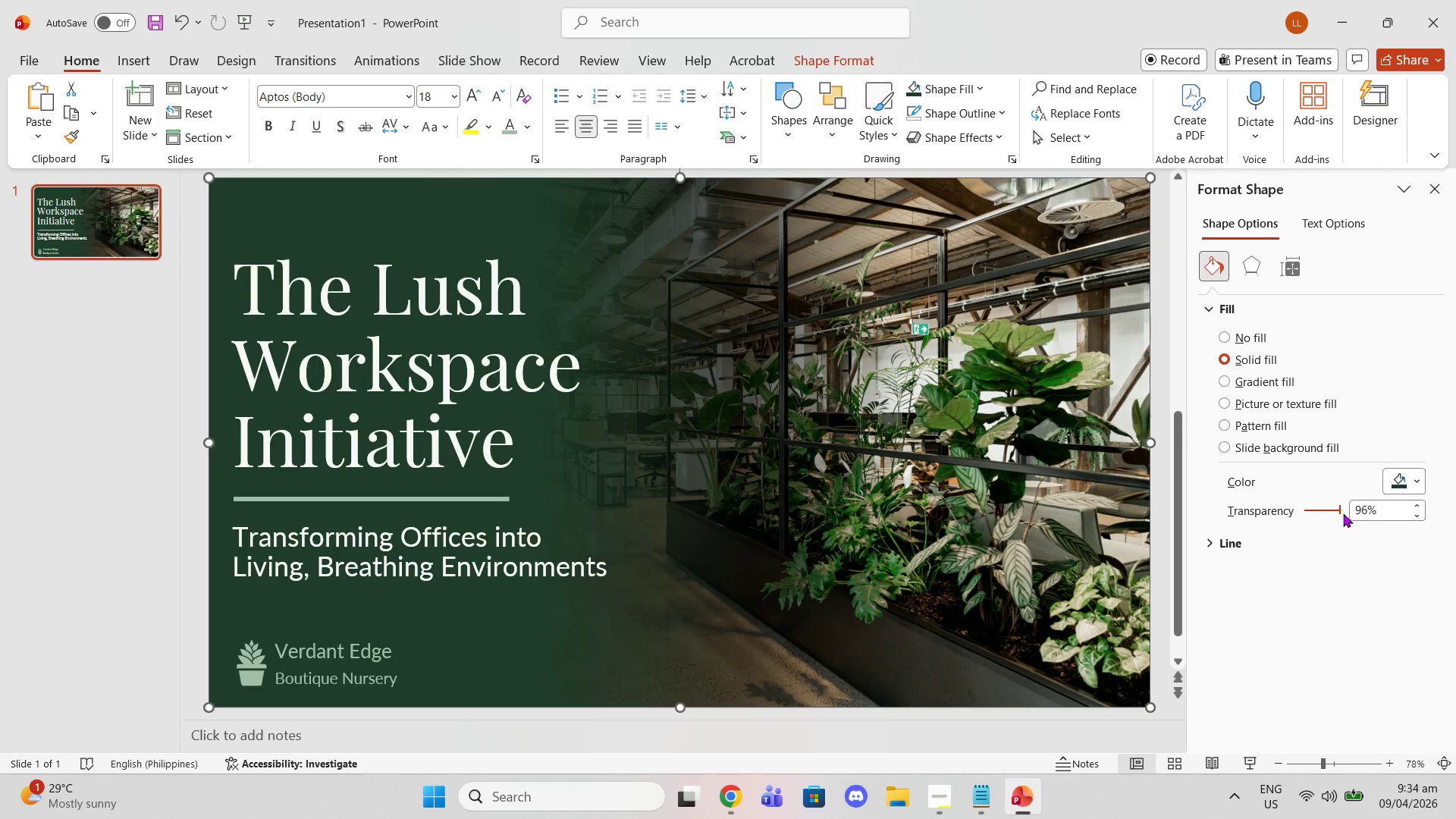 
left_click_drag(start_coordinate=[1341, 513], to_coordinate=[1335, 500])
 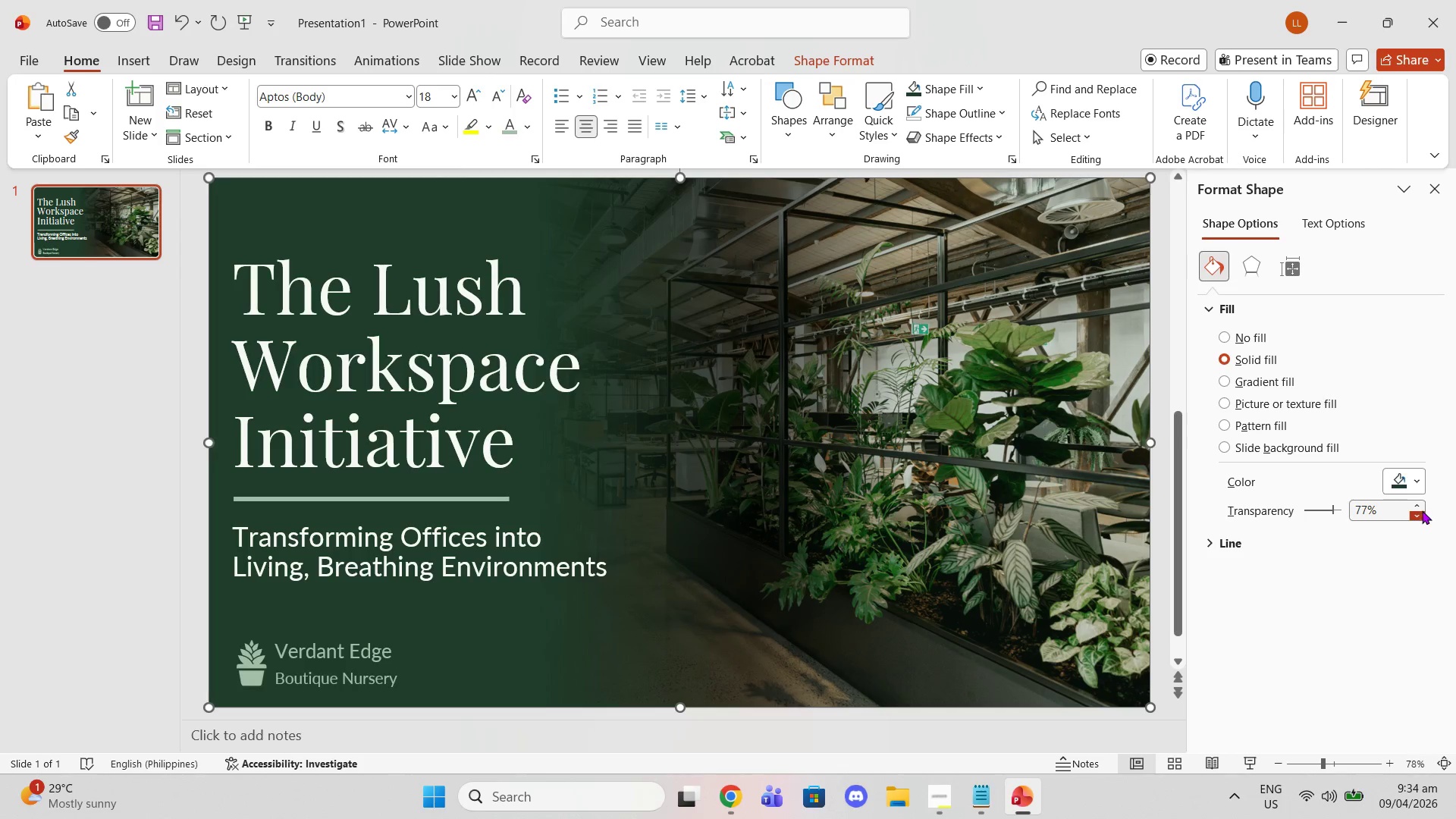 
left_click([1420, 513])
 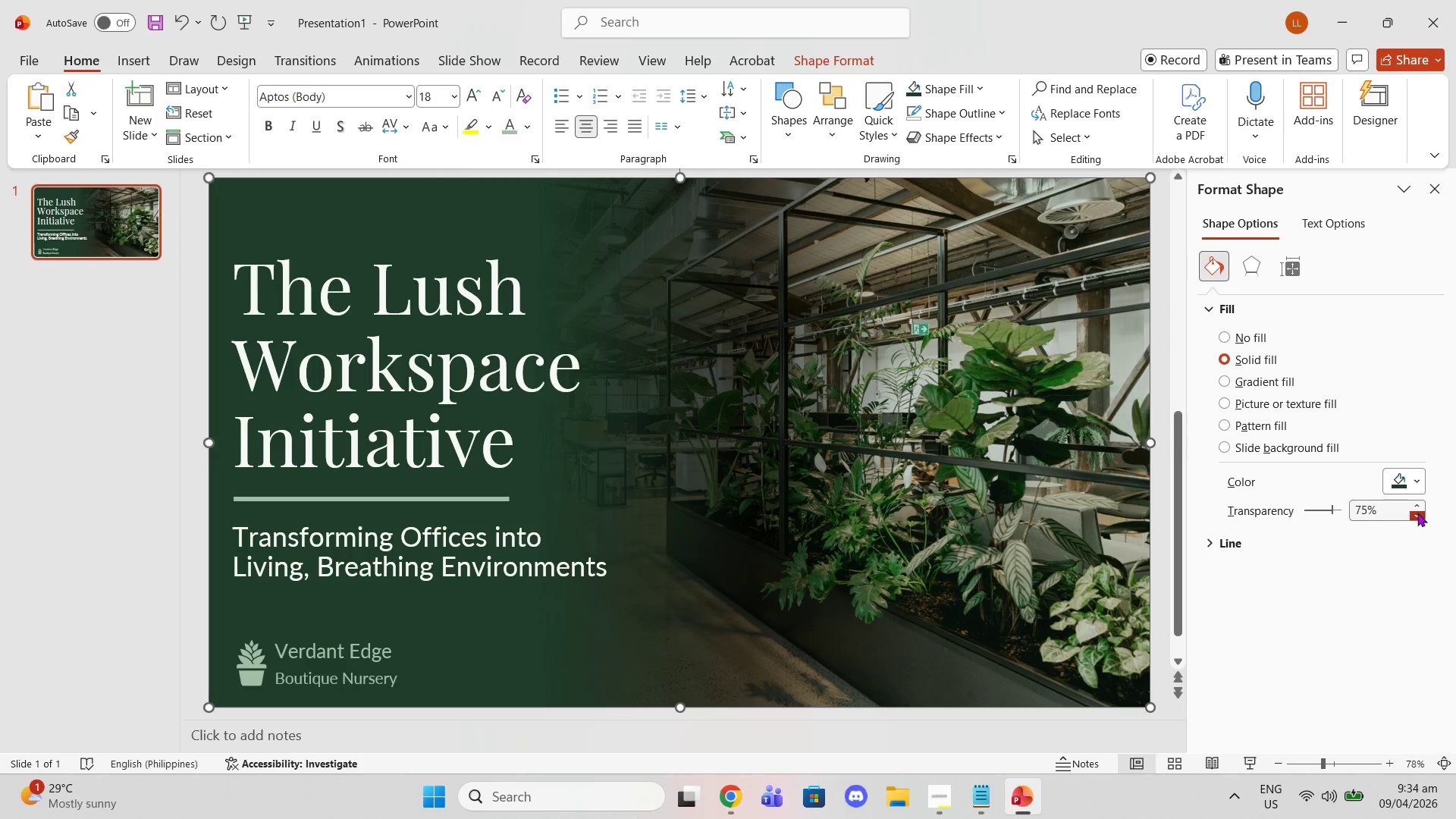 
triple_click([1417, 513])
 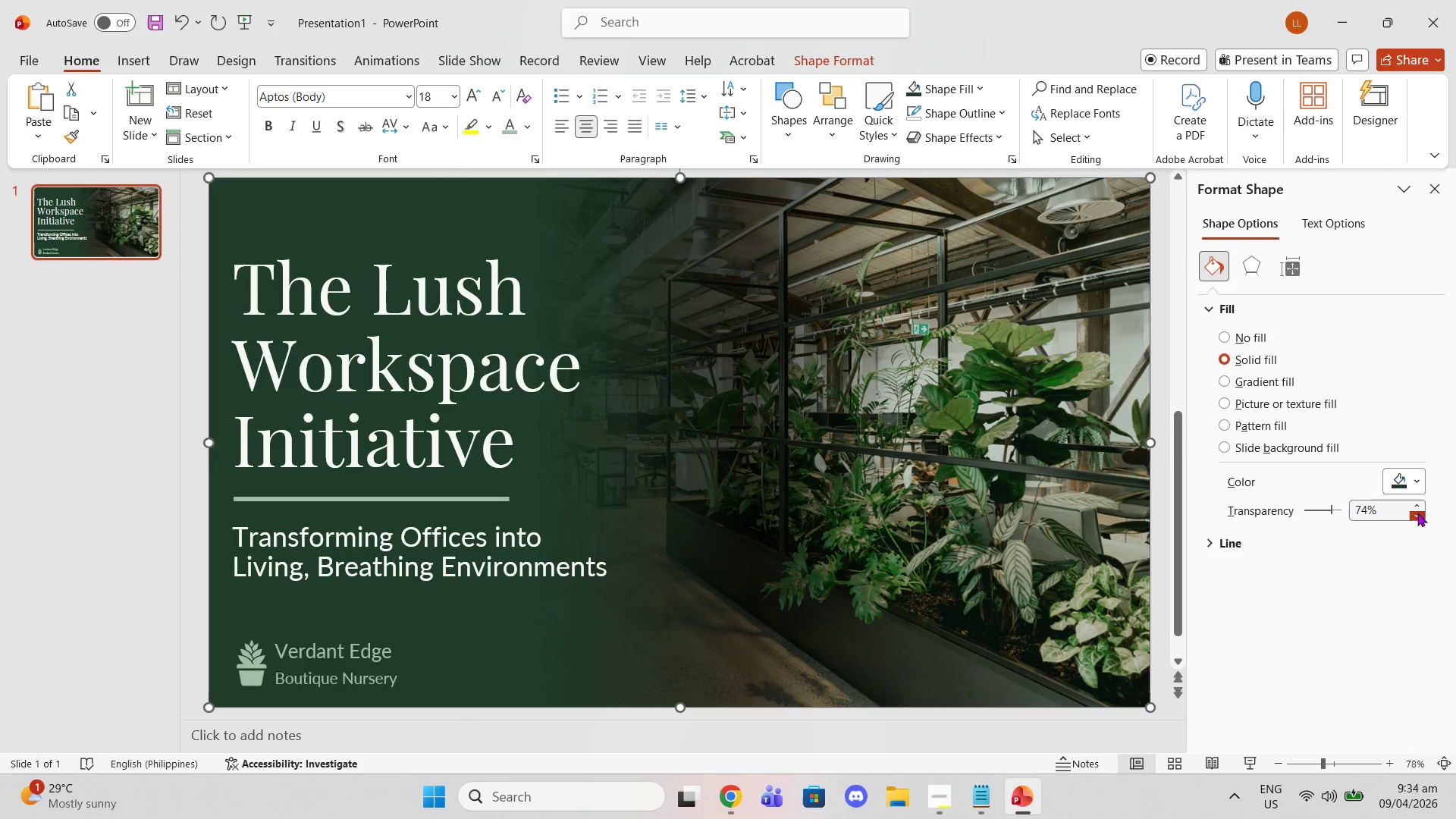 
triple_click([1417, 513])
 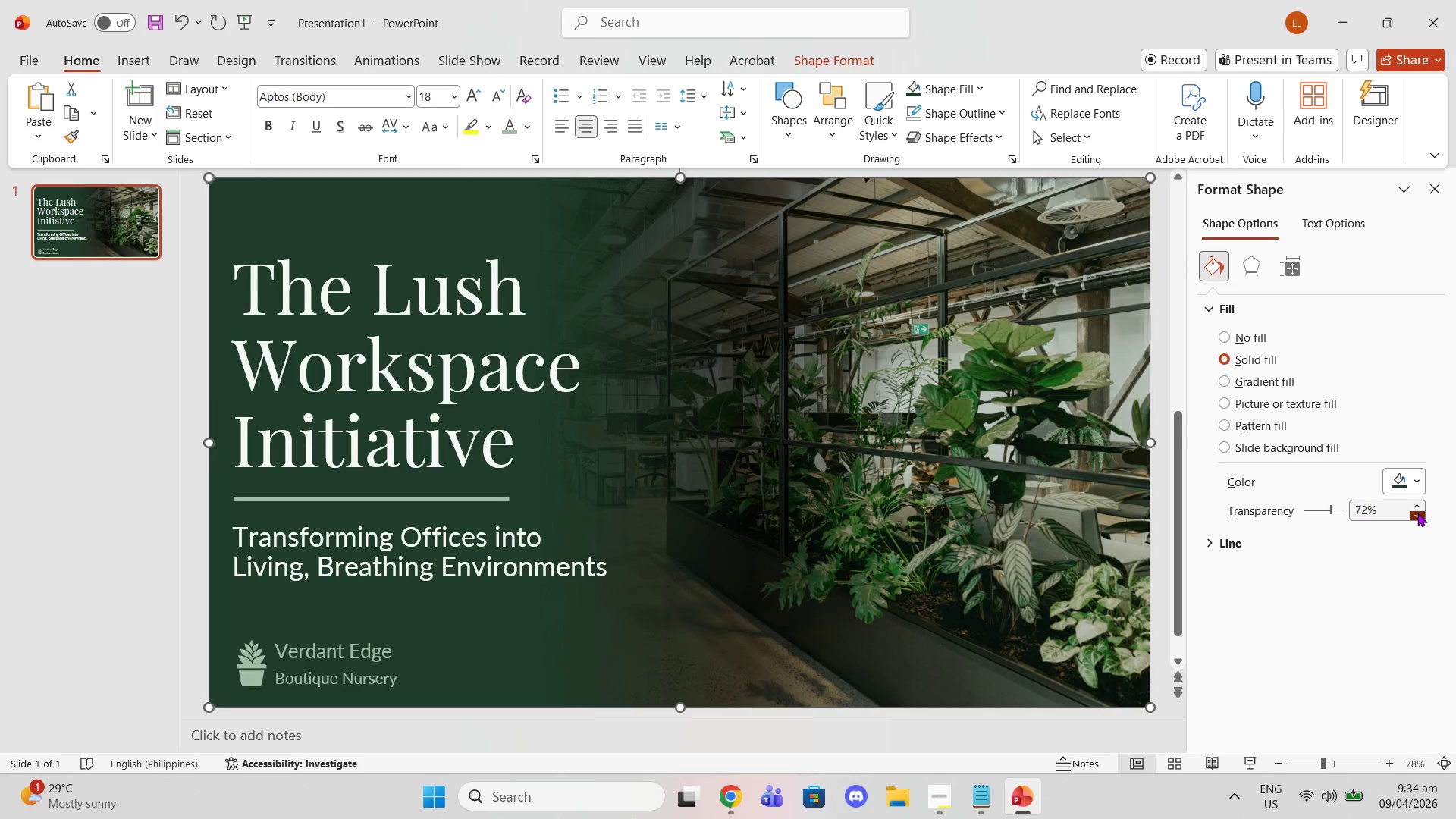 
triple_click([1417, 513])
 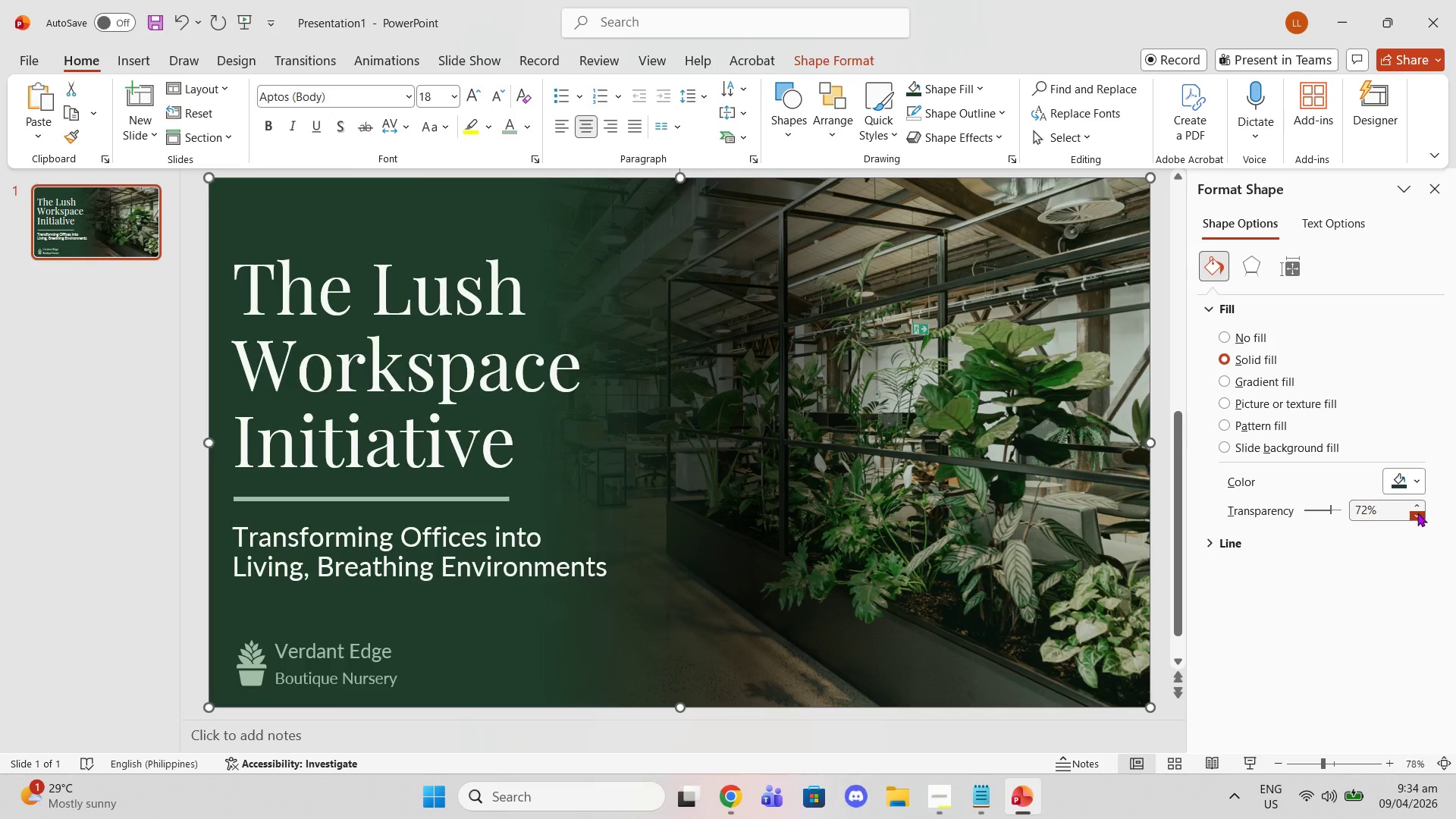 
triple_click([1417, 513])
 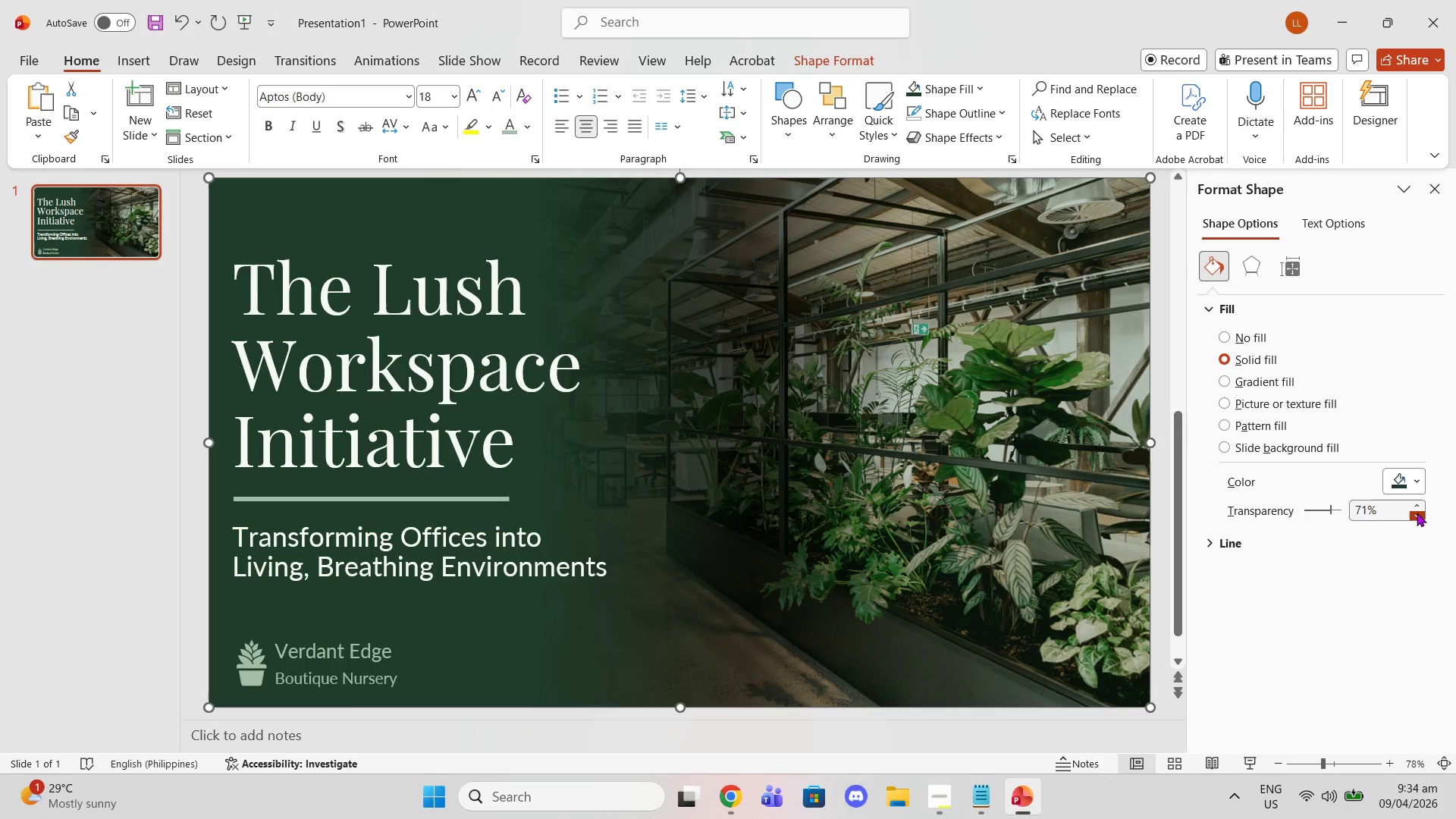 
left_click([1417, 513])
 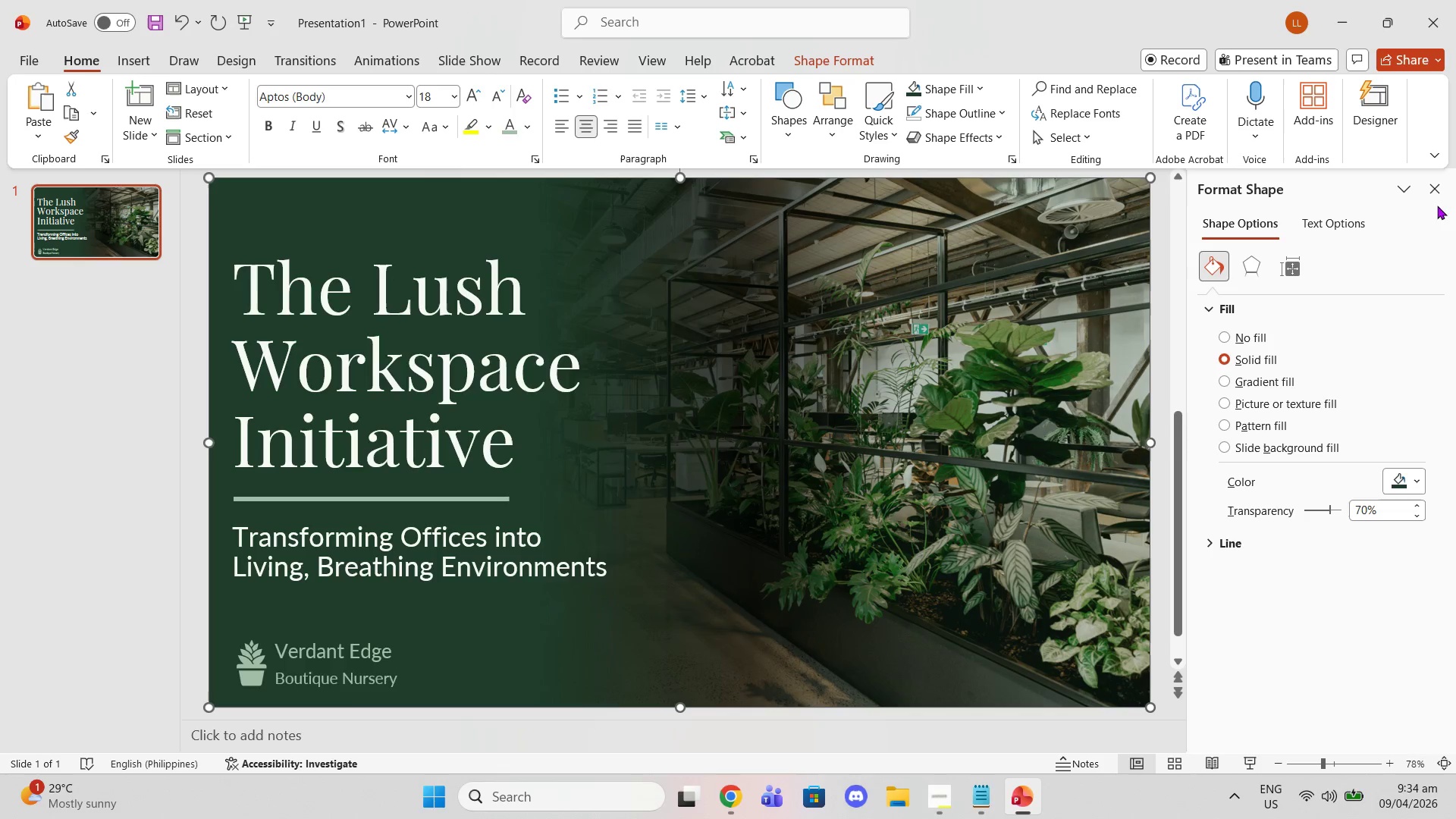 
left_click([1429, 188])
 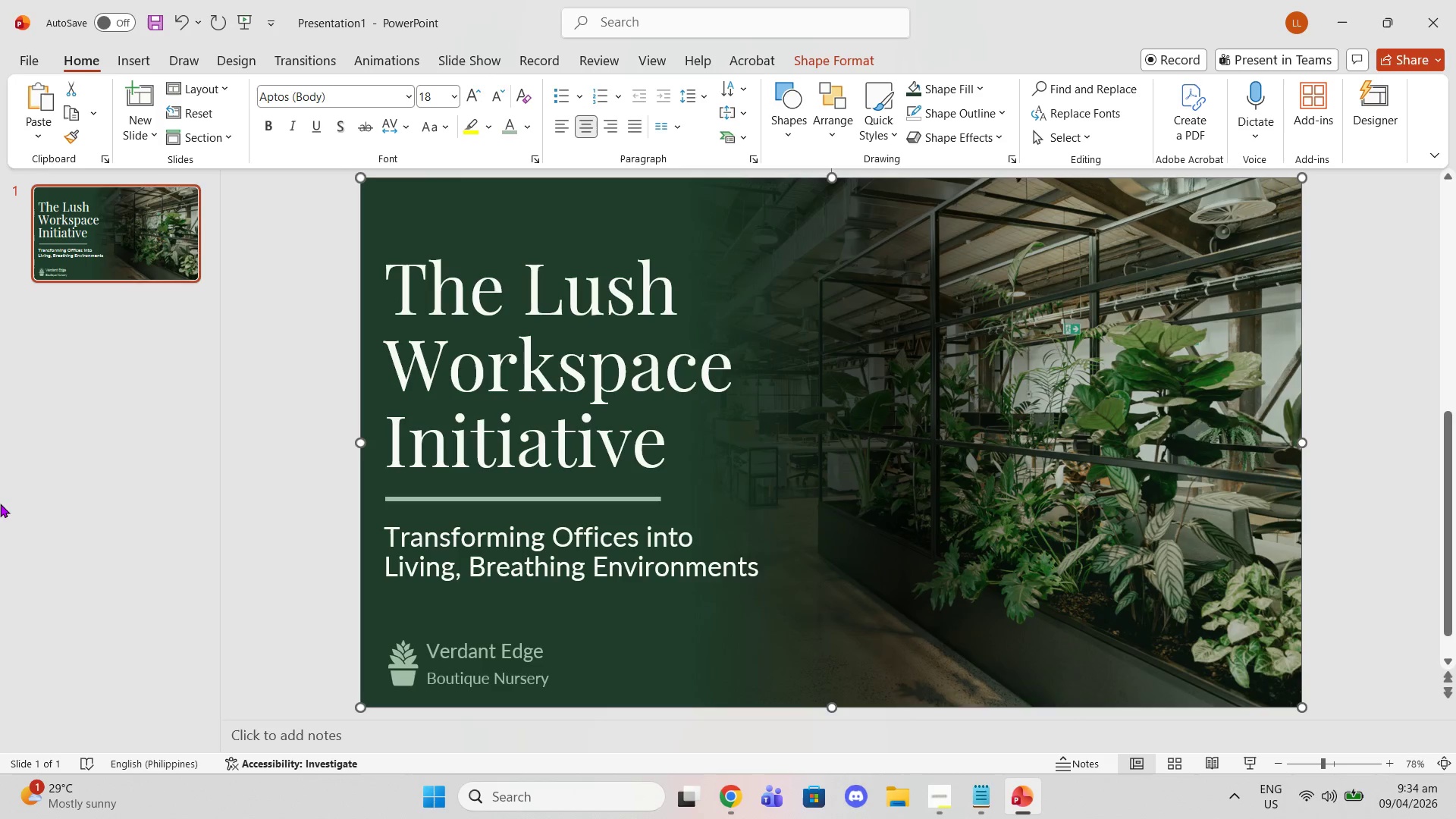 
left_click([0, 506])
 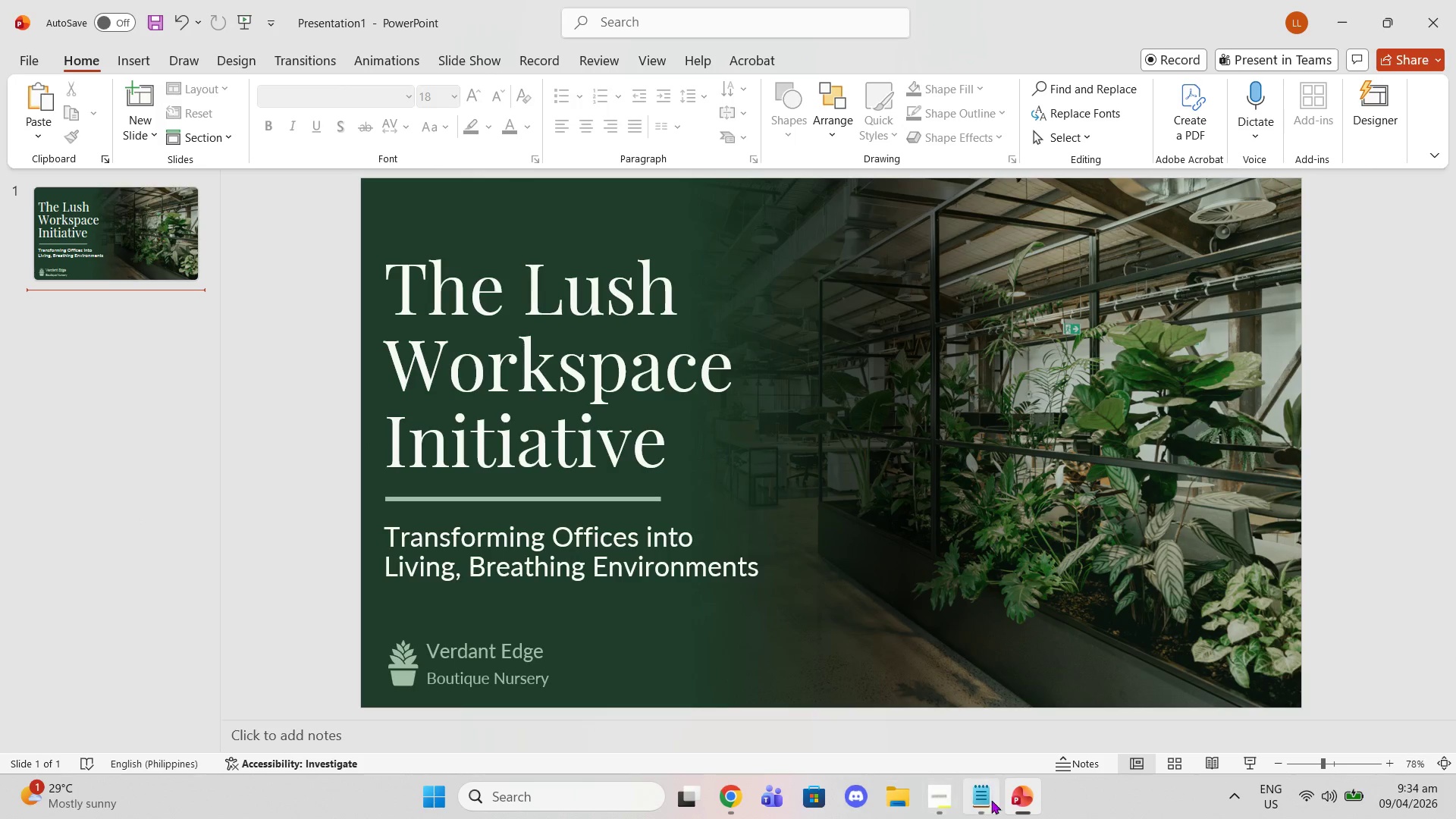 
left_click([943, 794])